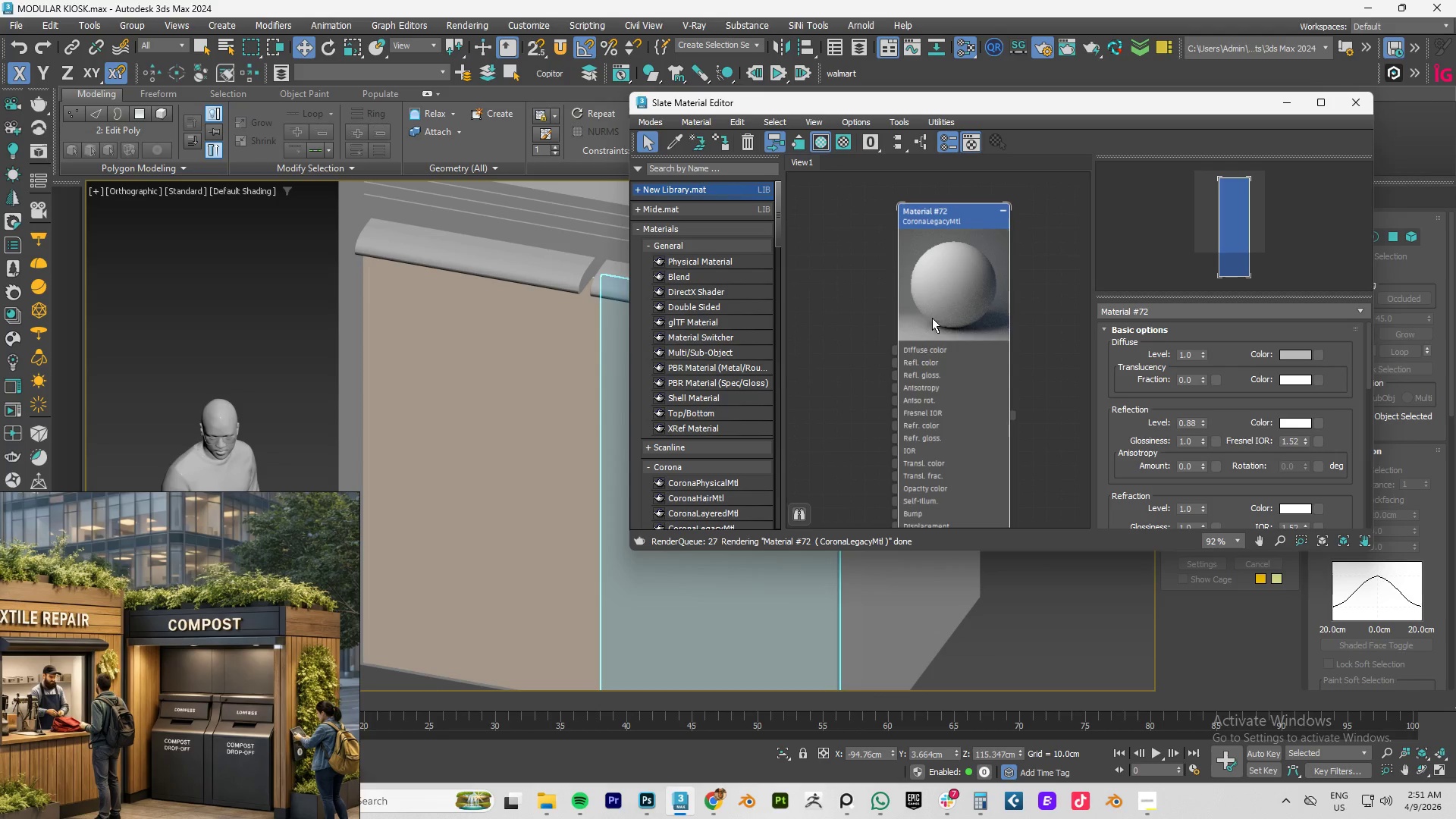 
right_click([952, 300])
 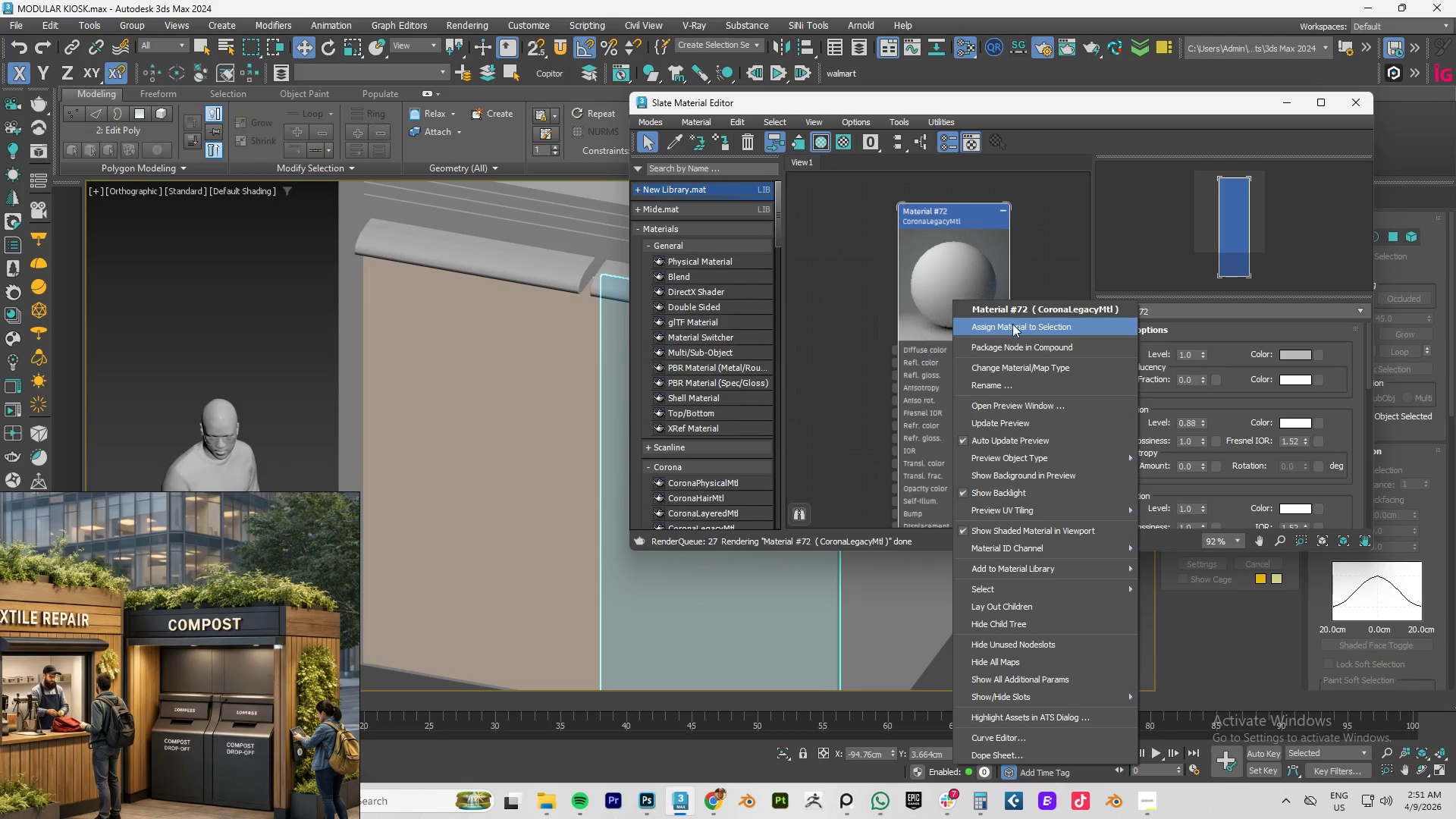 
left_click([1006, 327])
 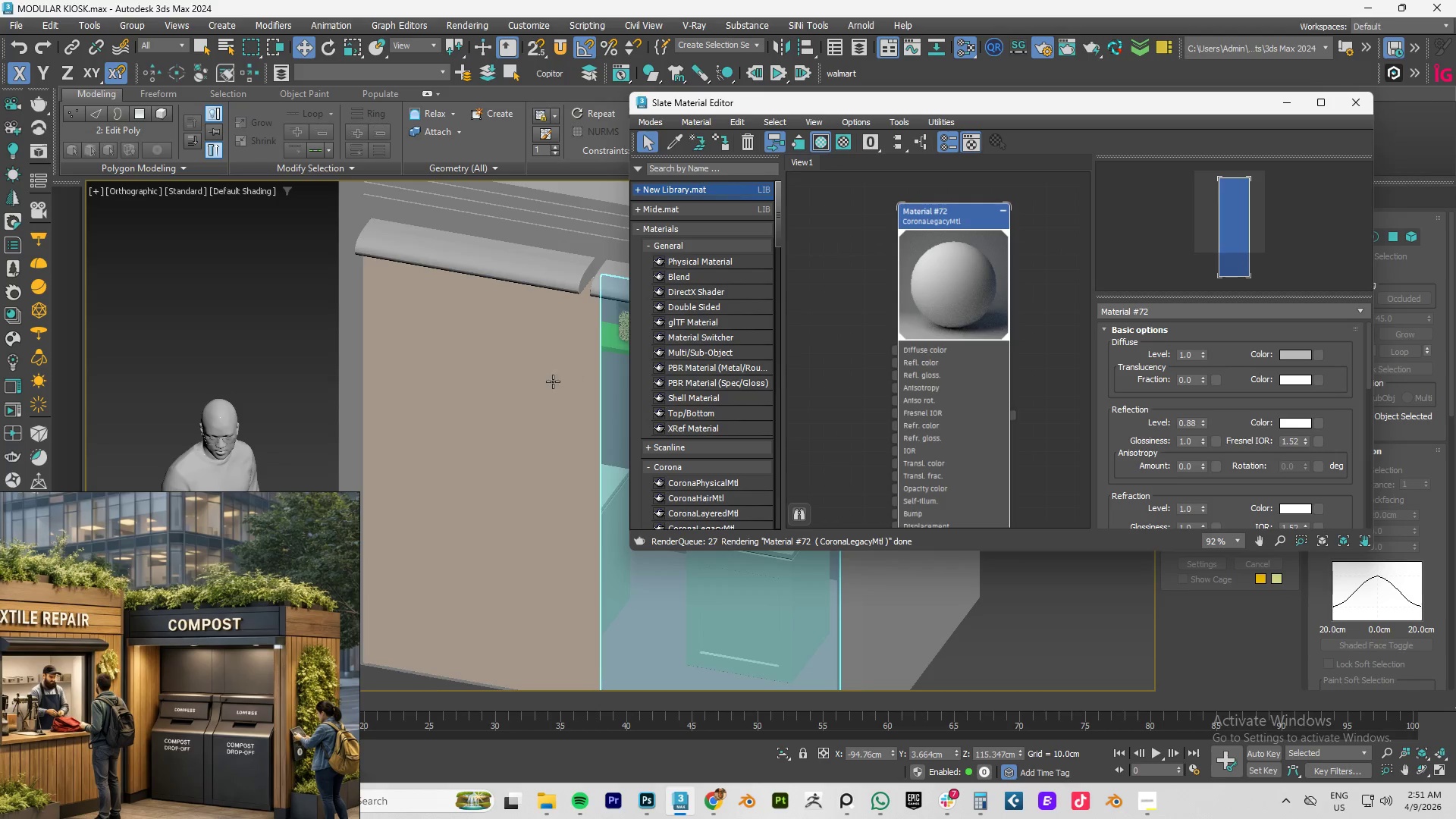 
left_click([523, 388])
 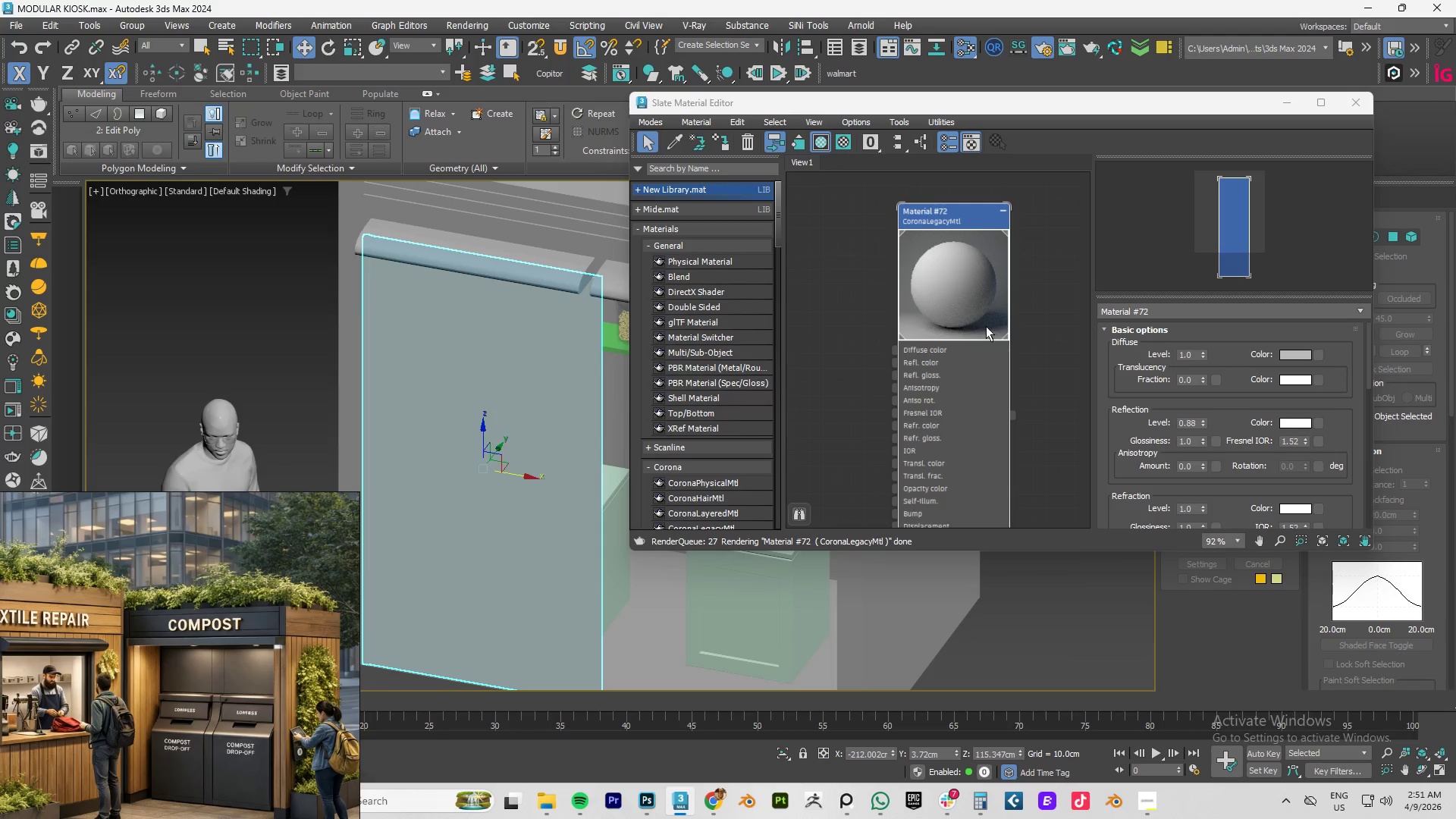 
right_click([965, 305])
 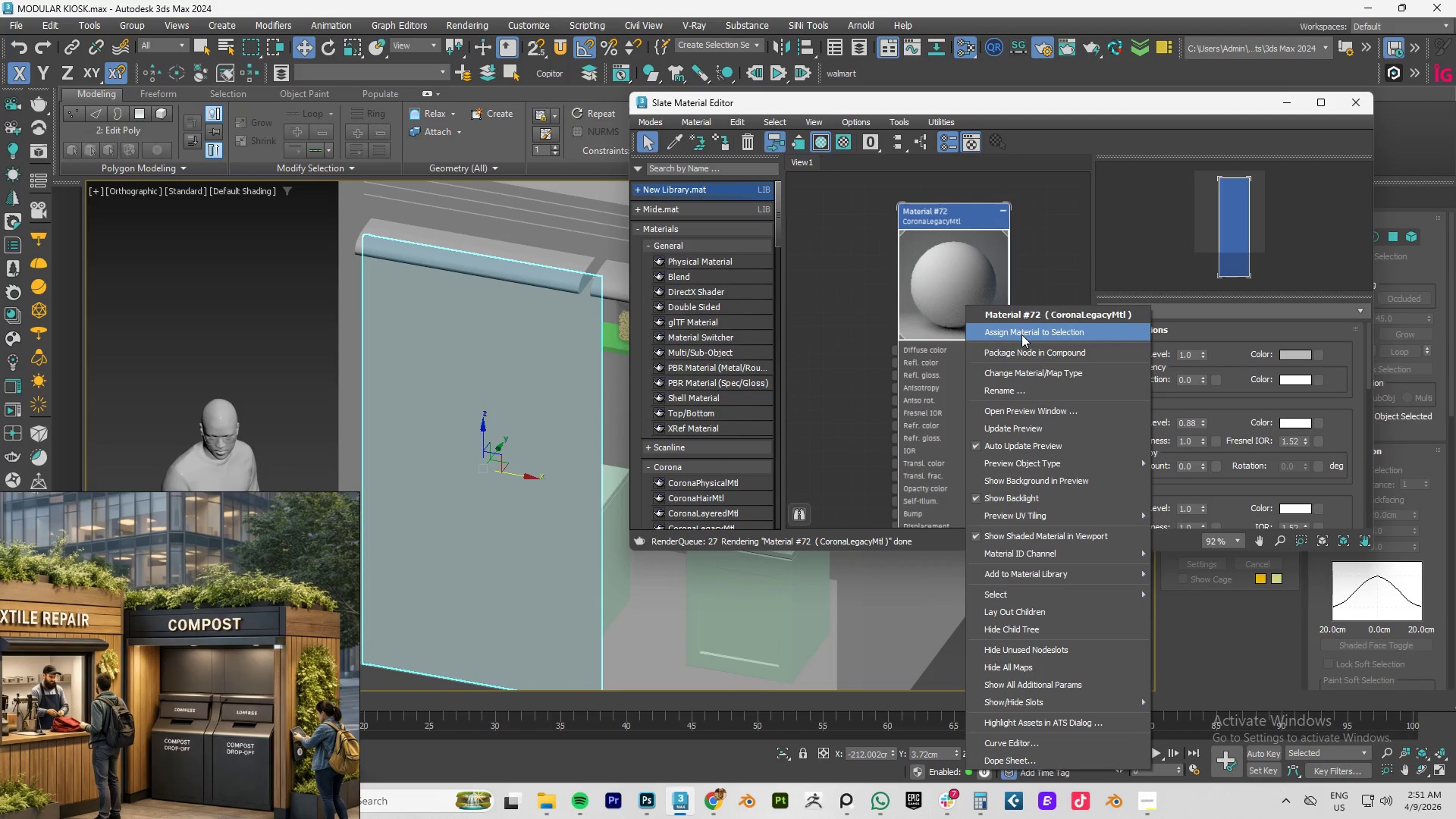 
left_click([1021, 334])
 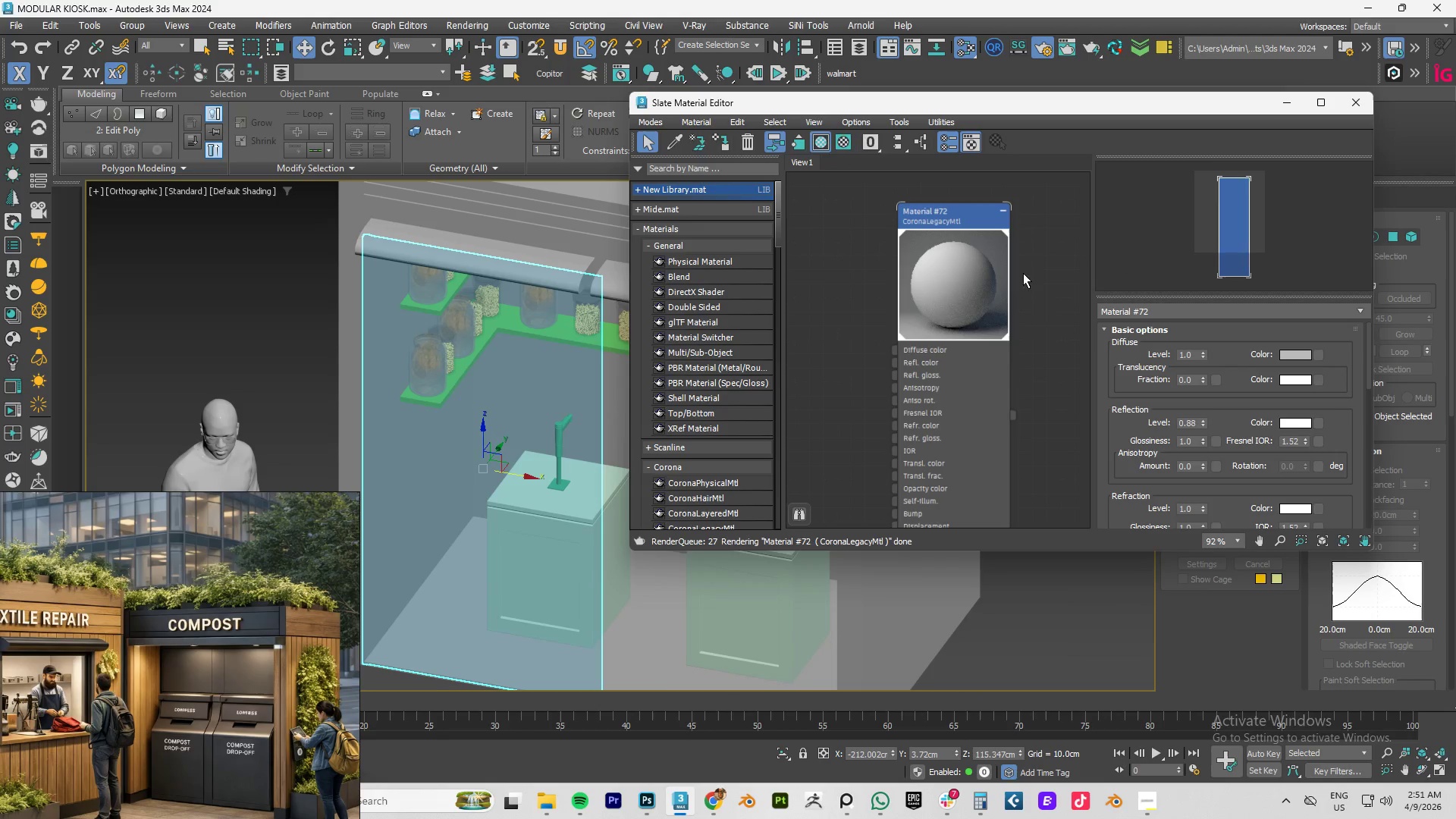 
left_click([1282, 105])
 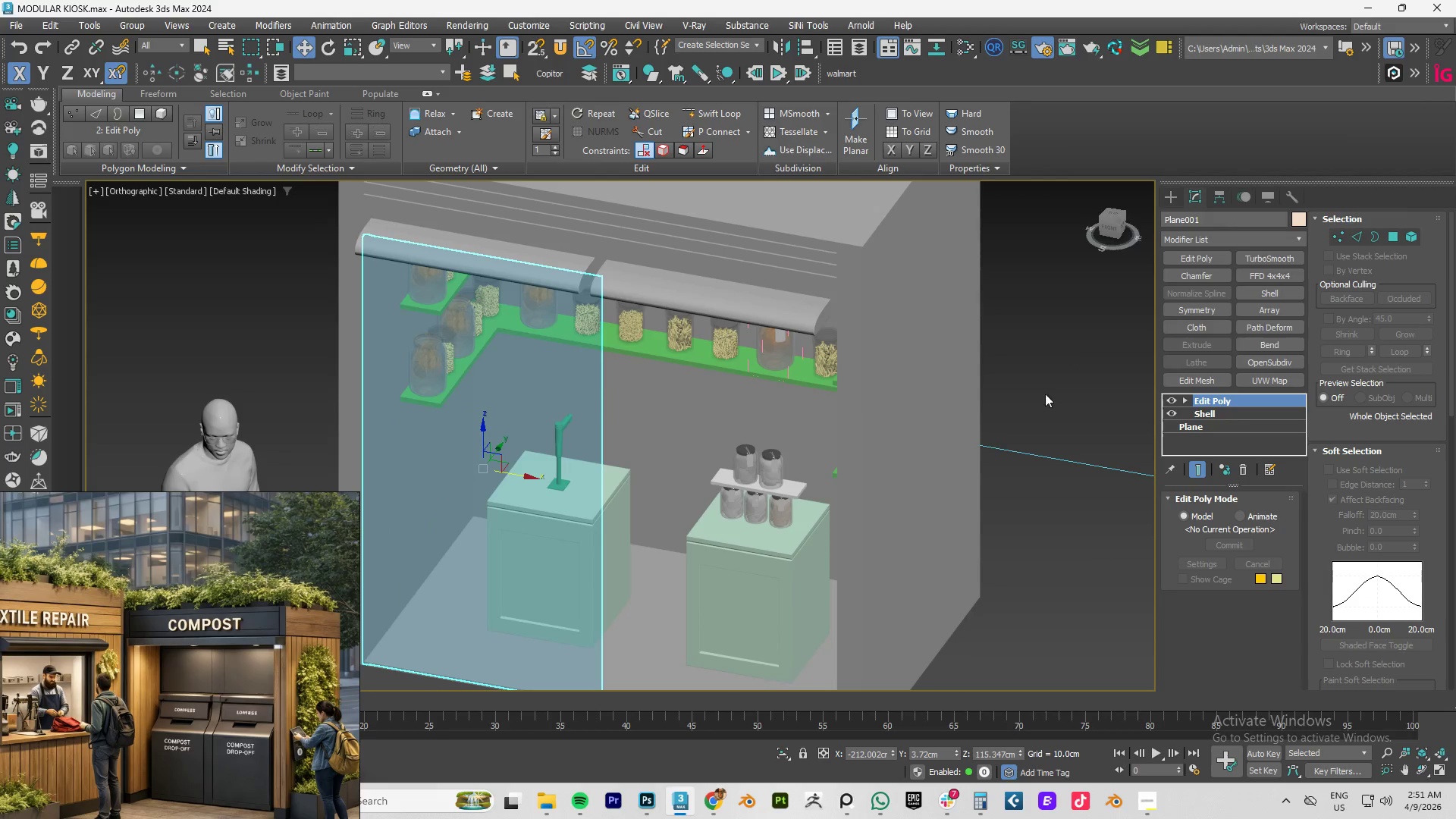 
left_click([1037, 406])
 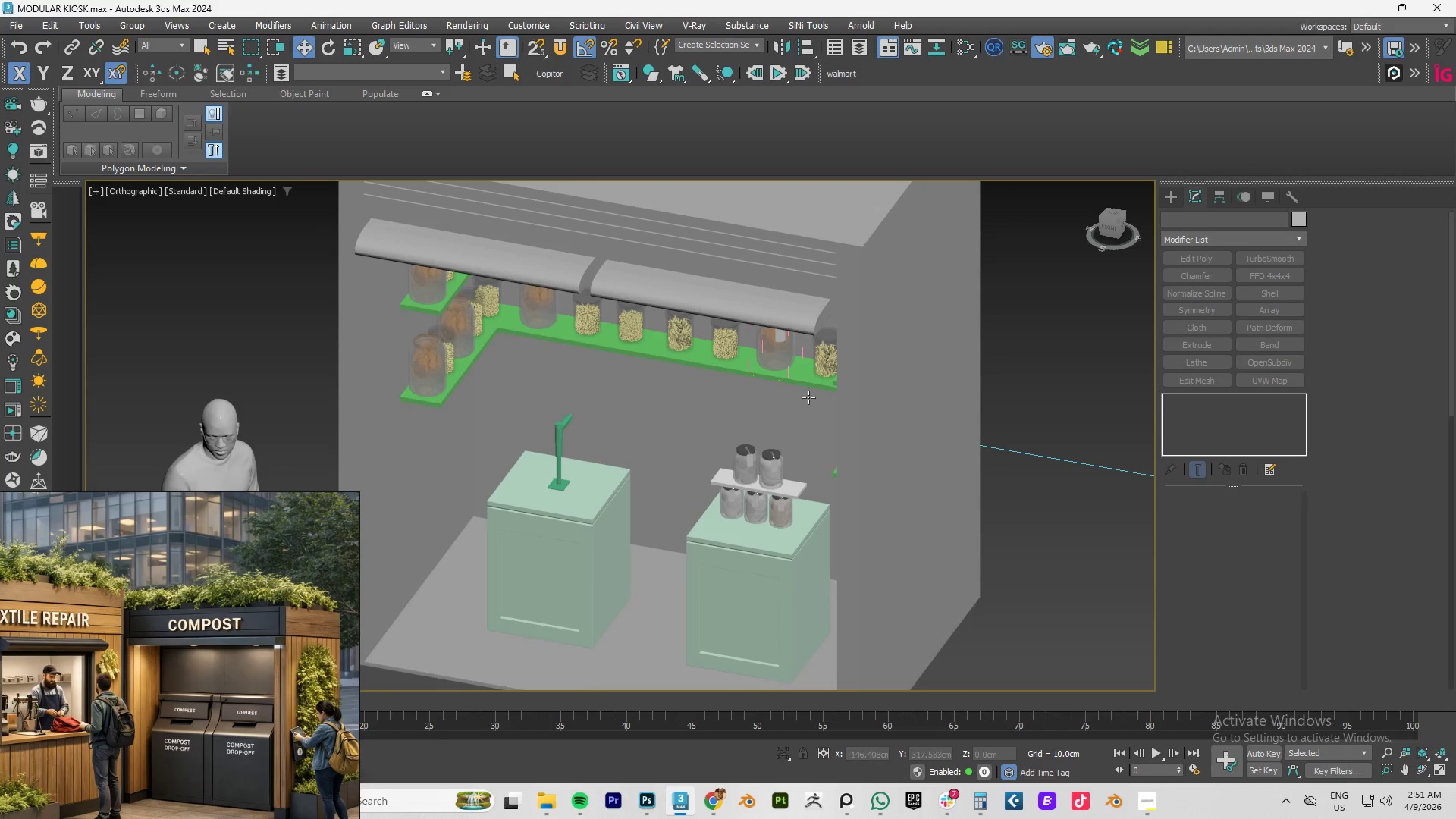 
hold_key(key=AltLeft, duration=0.64)
 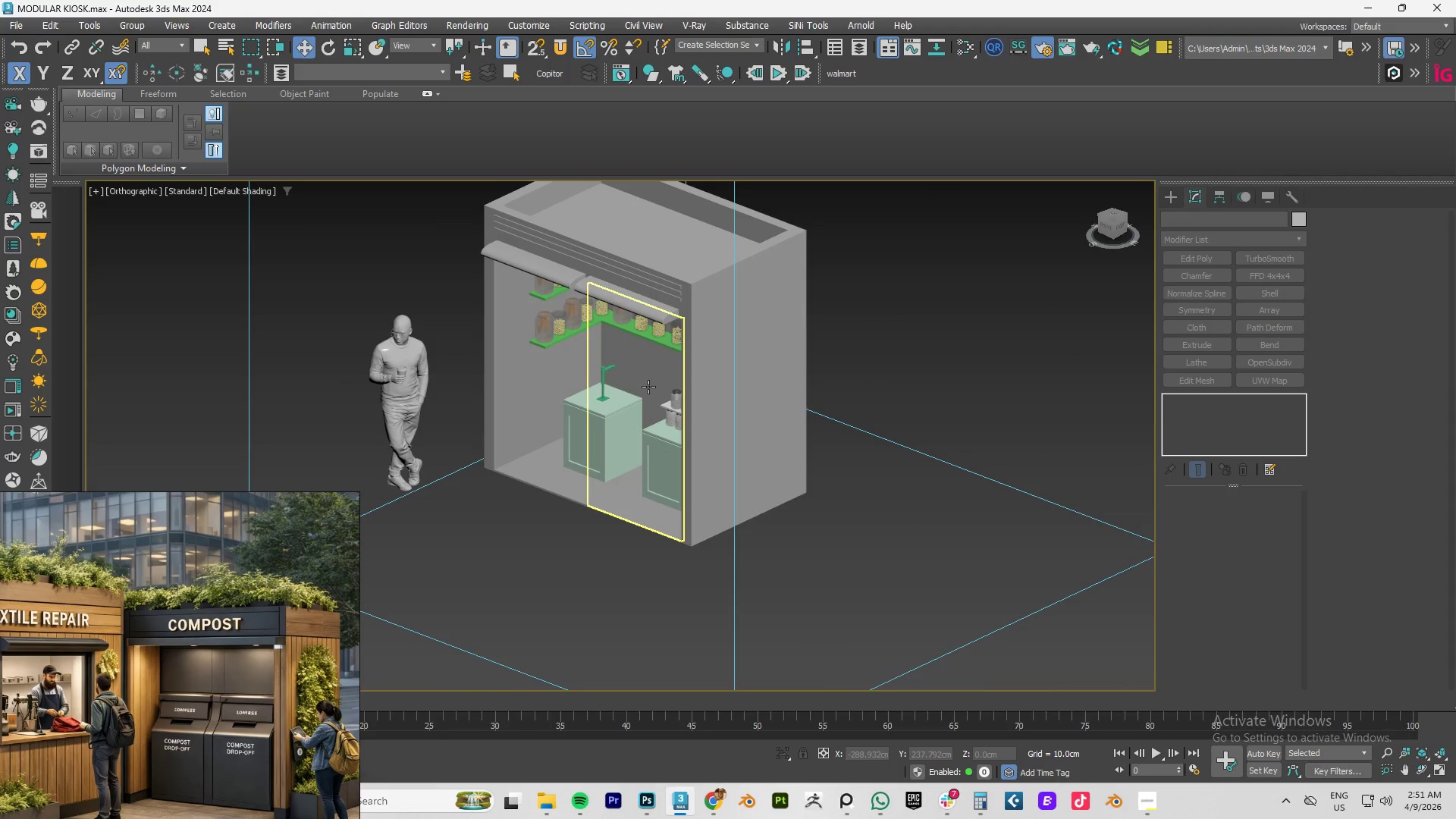 
scroll: coordinate [798, 397], scroll_direction: down, amount: 2.0
 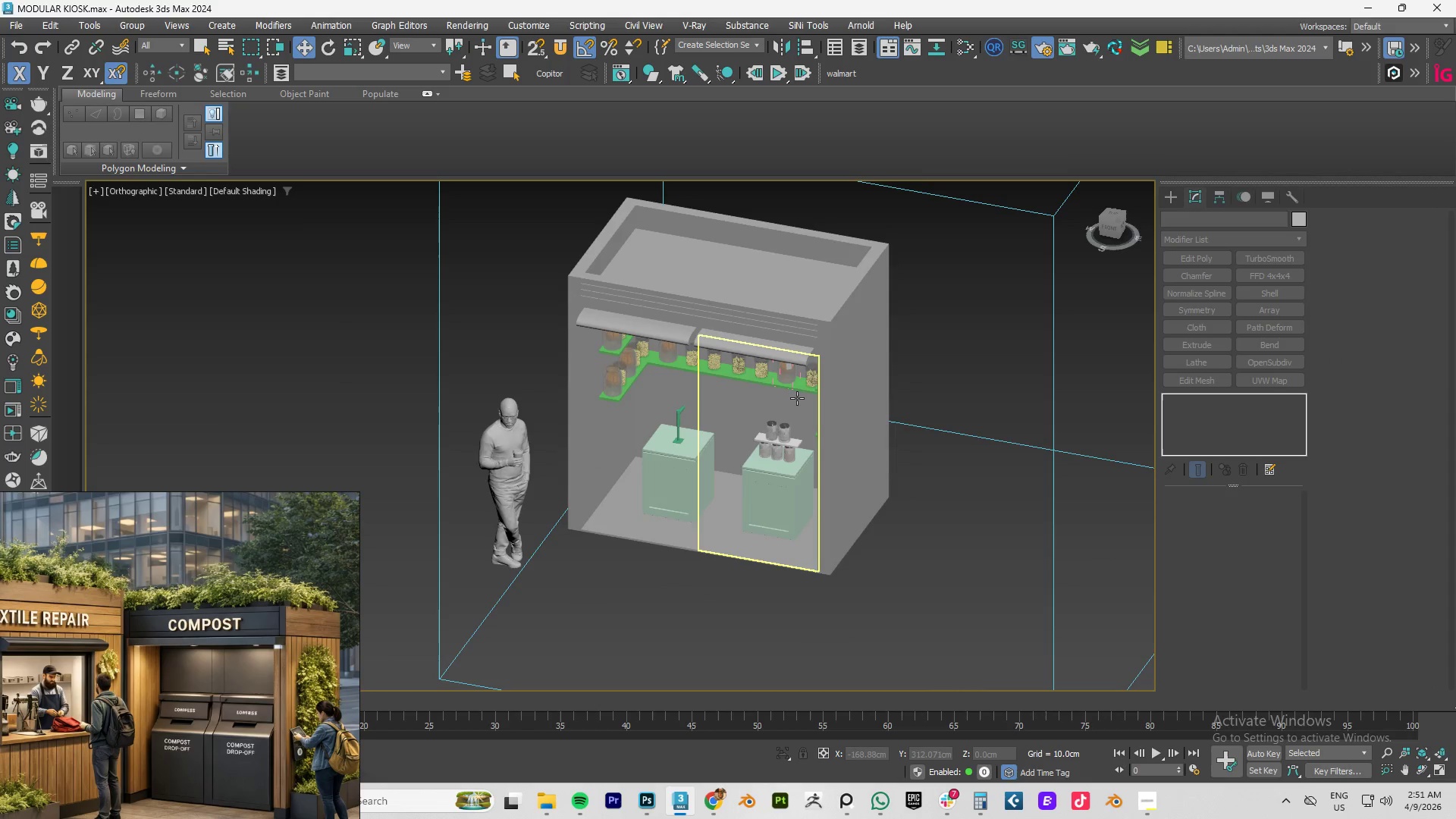 
left_click([648, 387])
 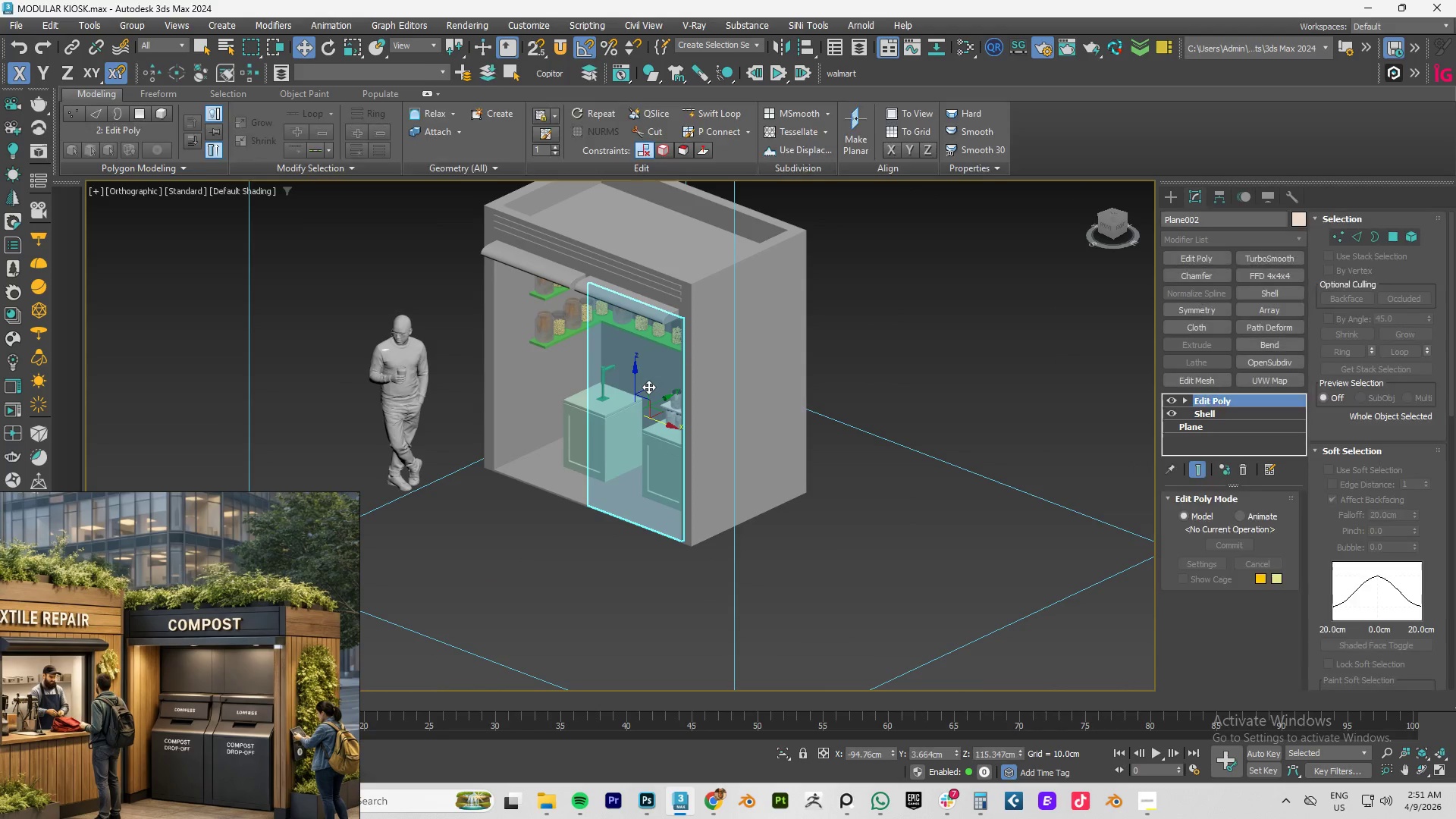 
hold_key(key=AltLeft, duration=0.94)
 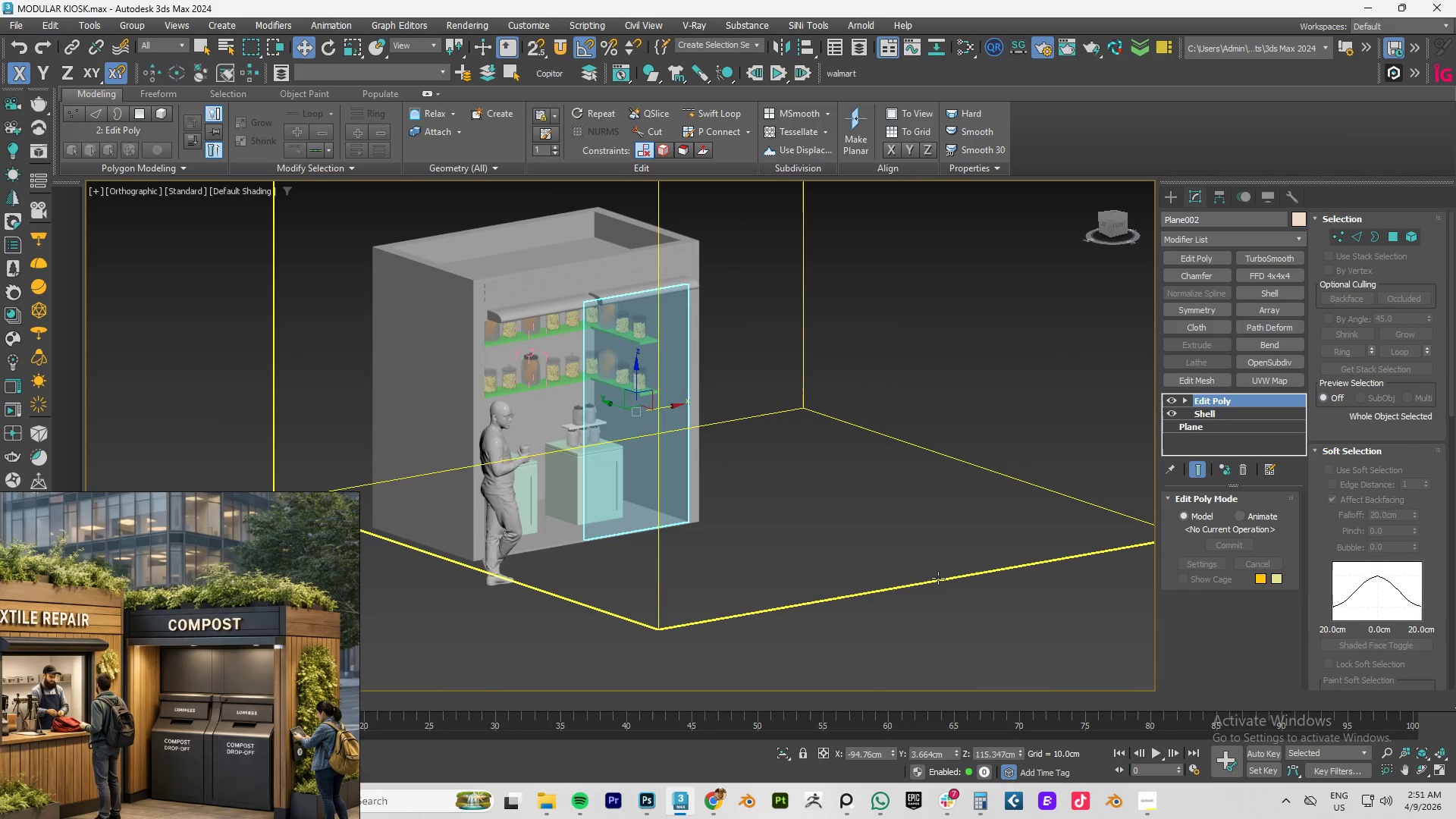 
key(M)
 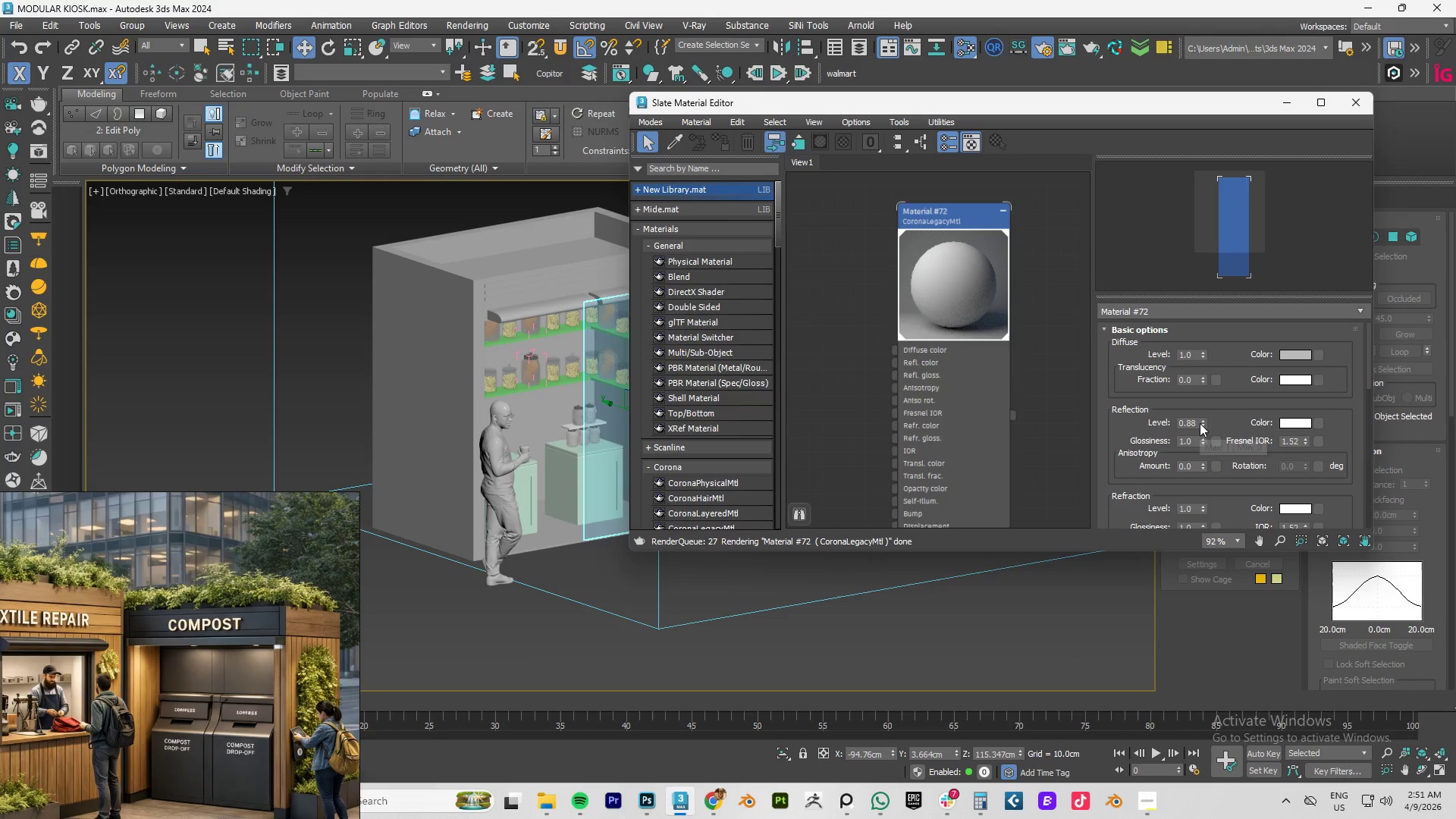 
left_click_drag(start_coordinate=[1200, 422], to_coordinate=[1206, 382])
 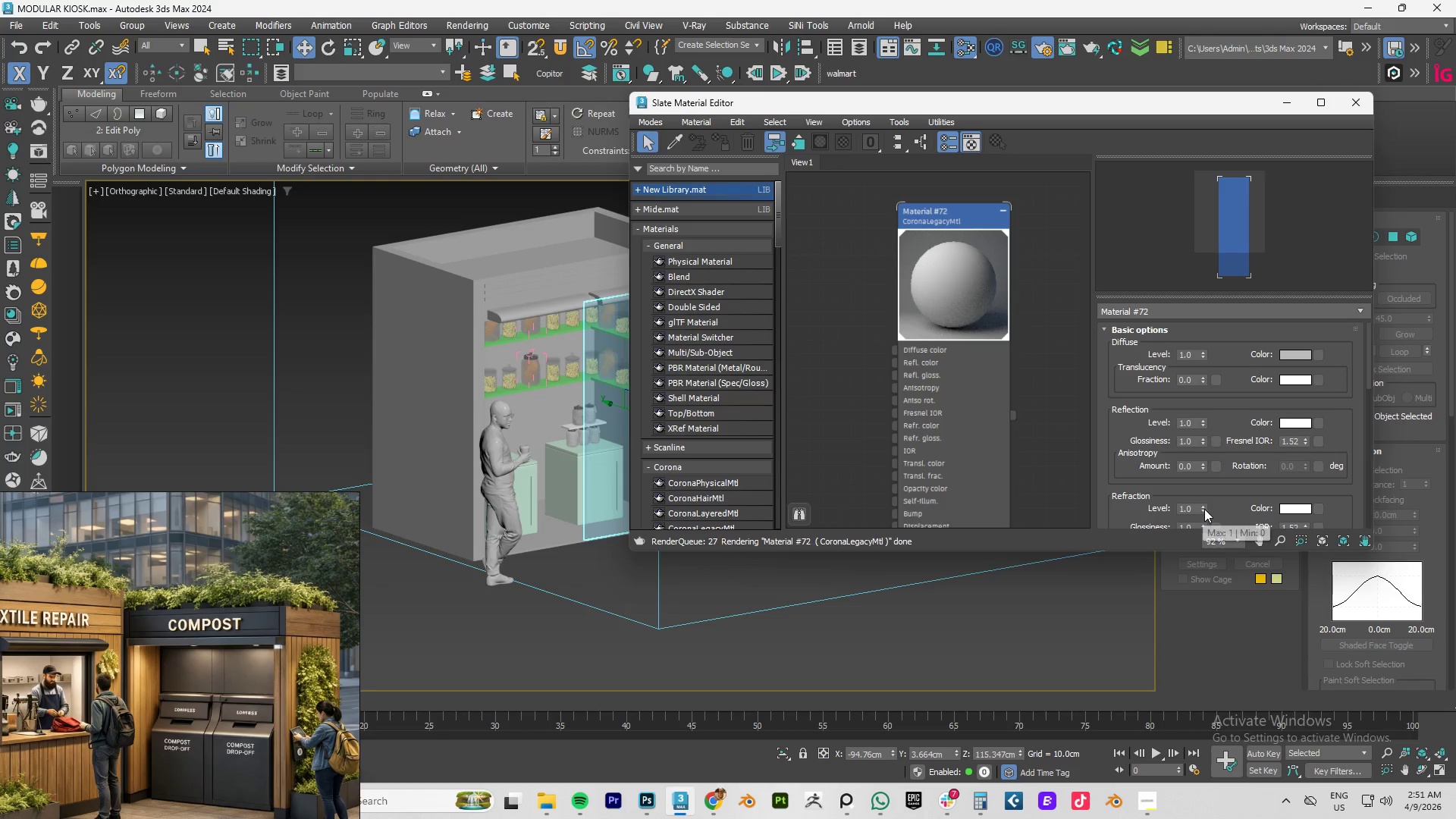 
left_click_drag(start_coordinate=[1204, 509], to_coordinate=[1204, 529])
 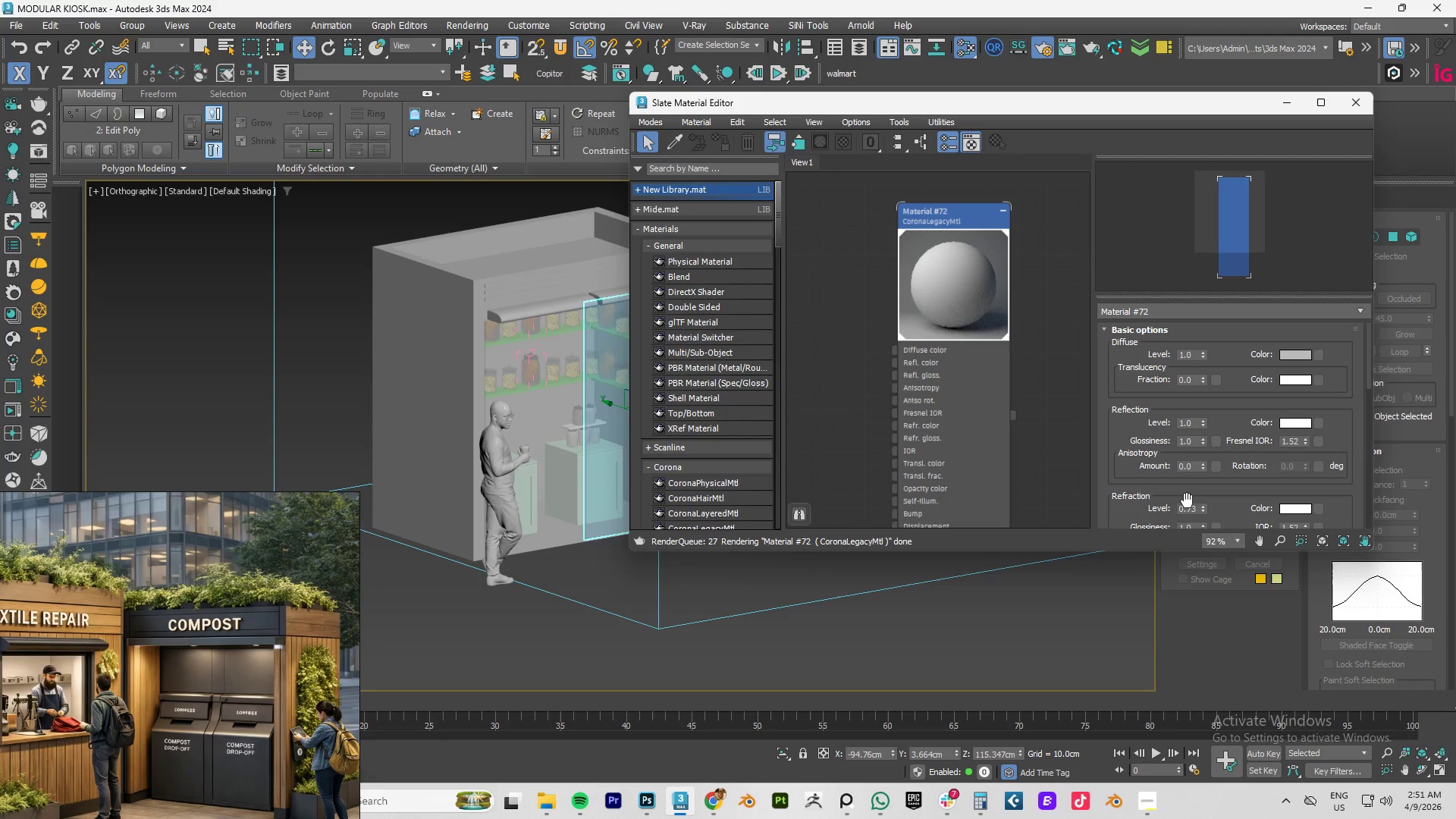 
double_click([1193, 508])
 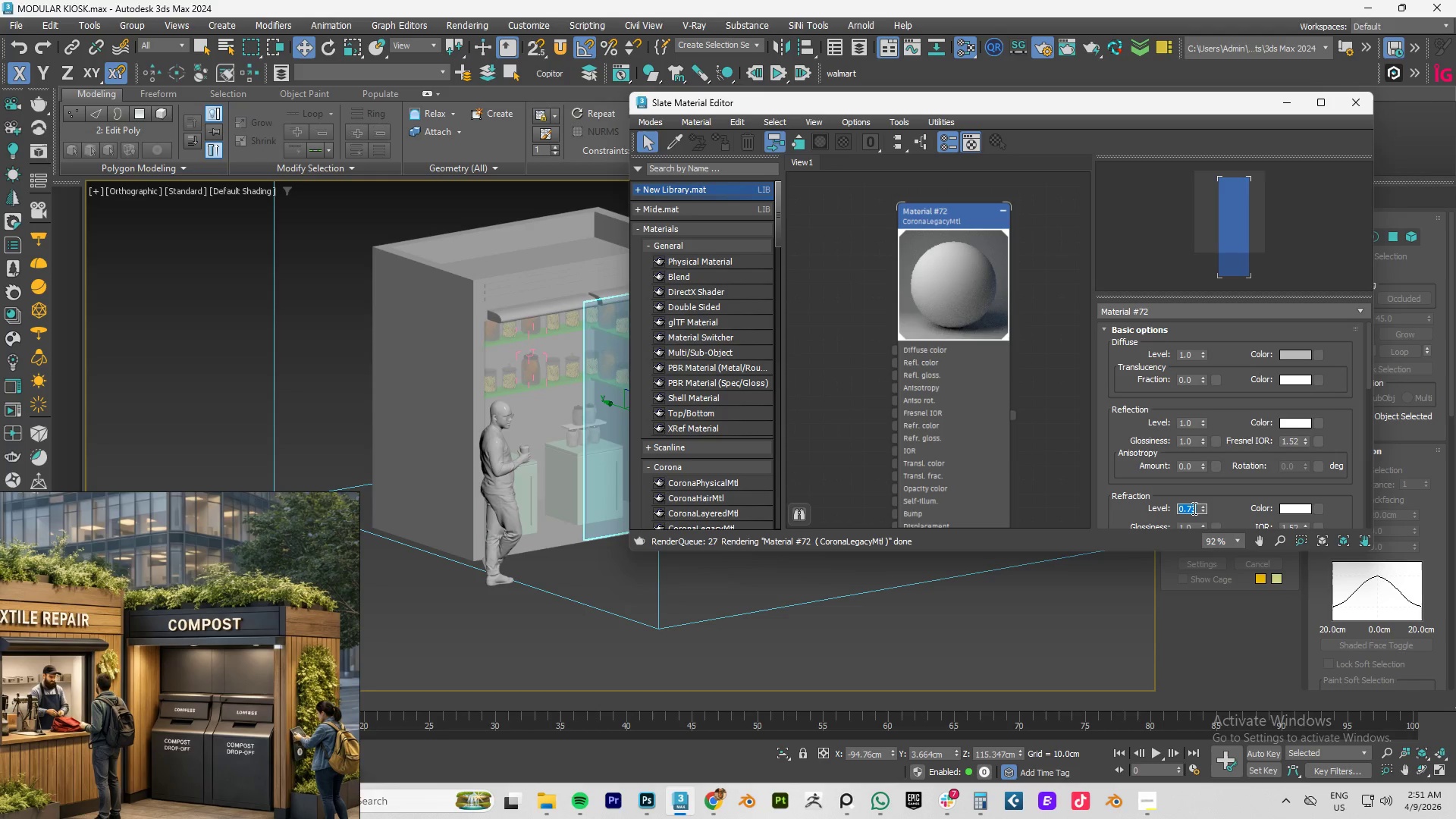 
key(NumpadDecimal)
 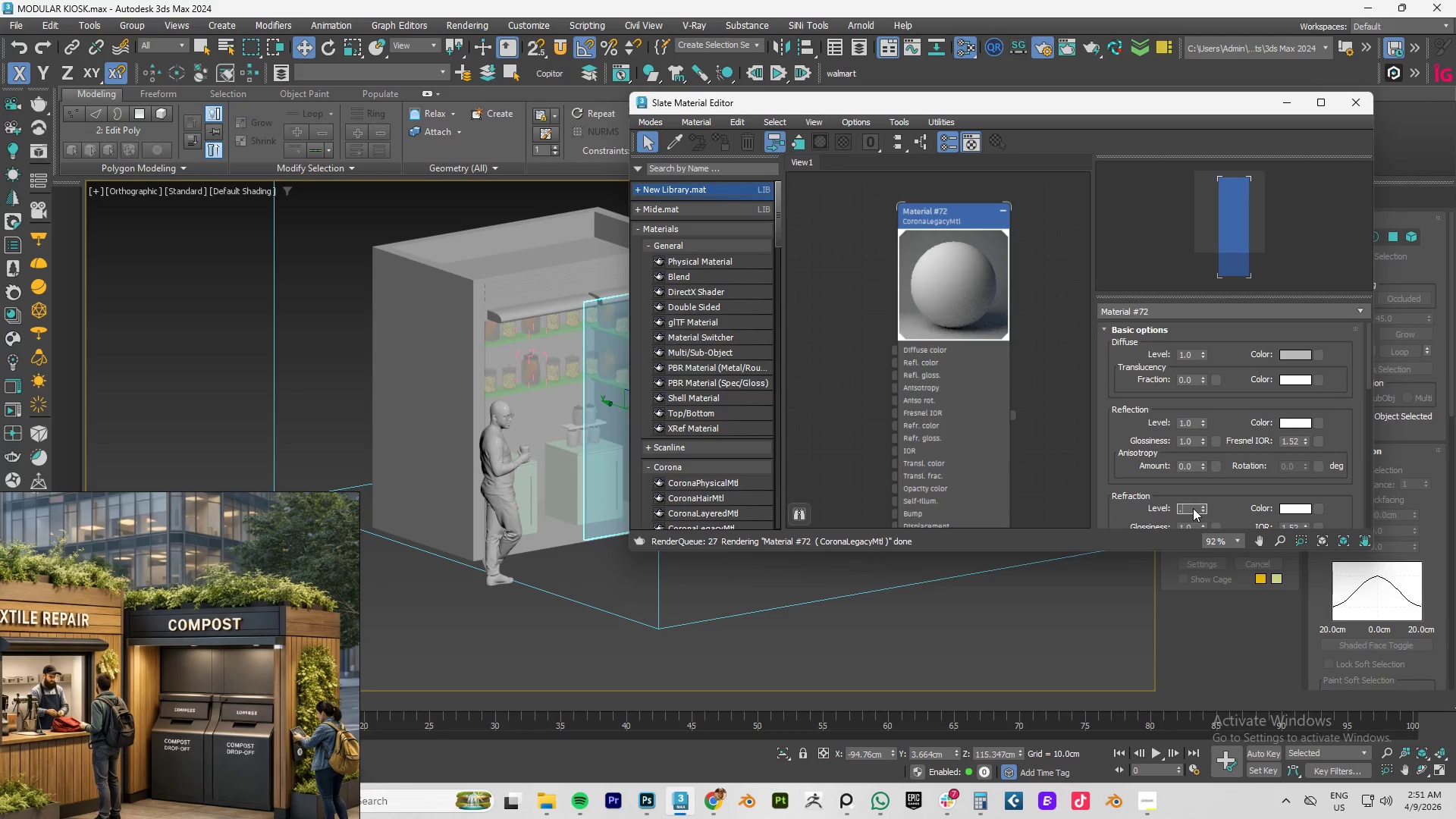 
key(Numpad6)
 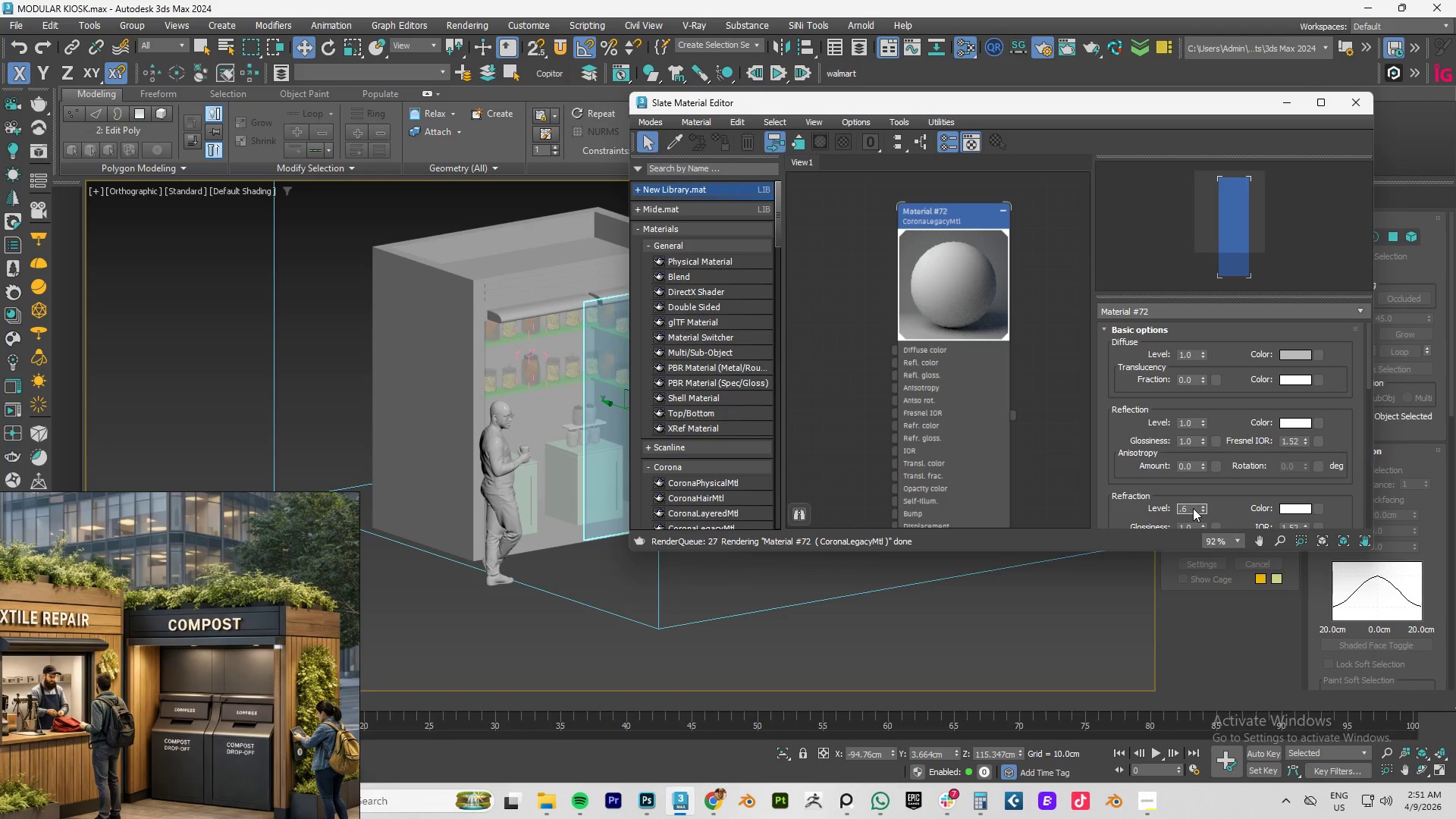 
key(Backspace)
 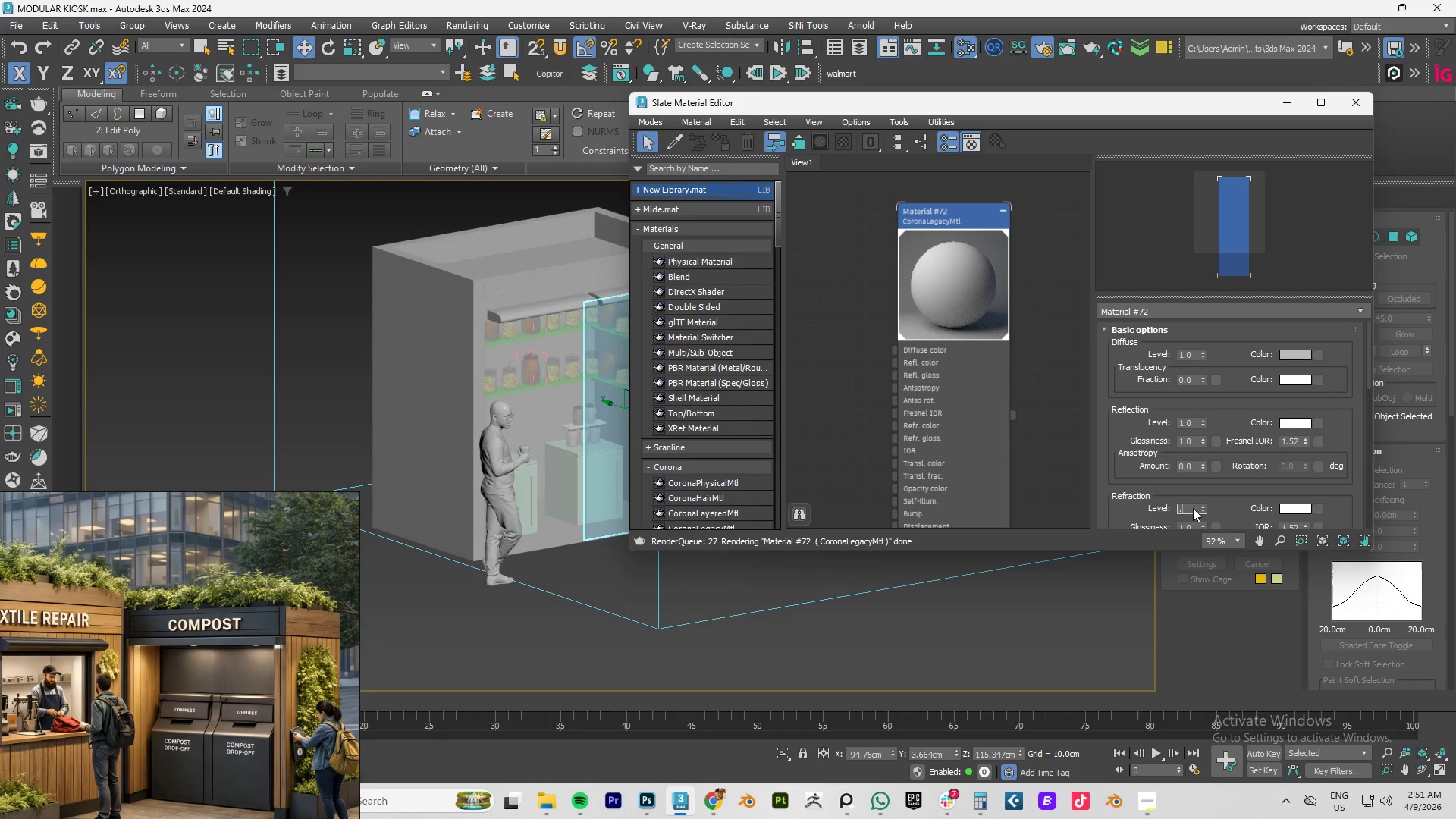 
key(Numpad6)
 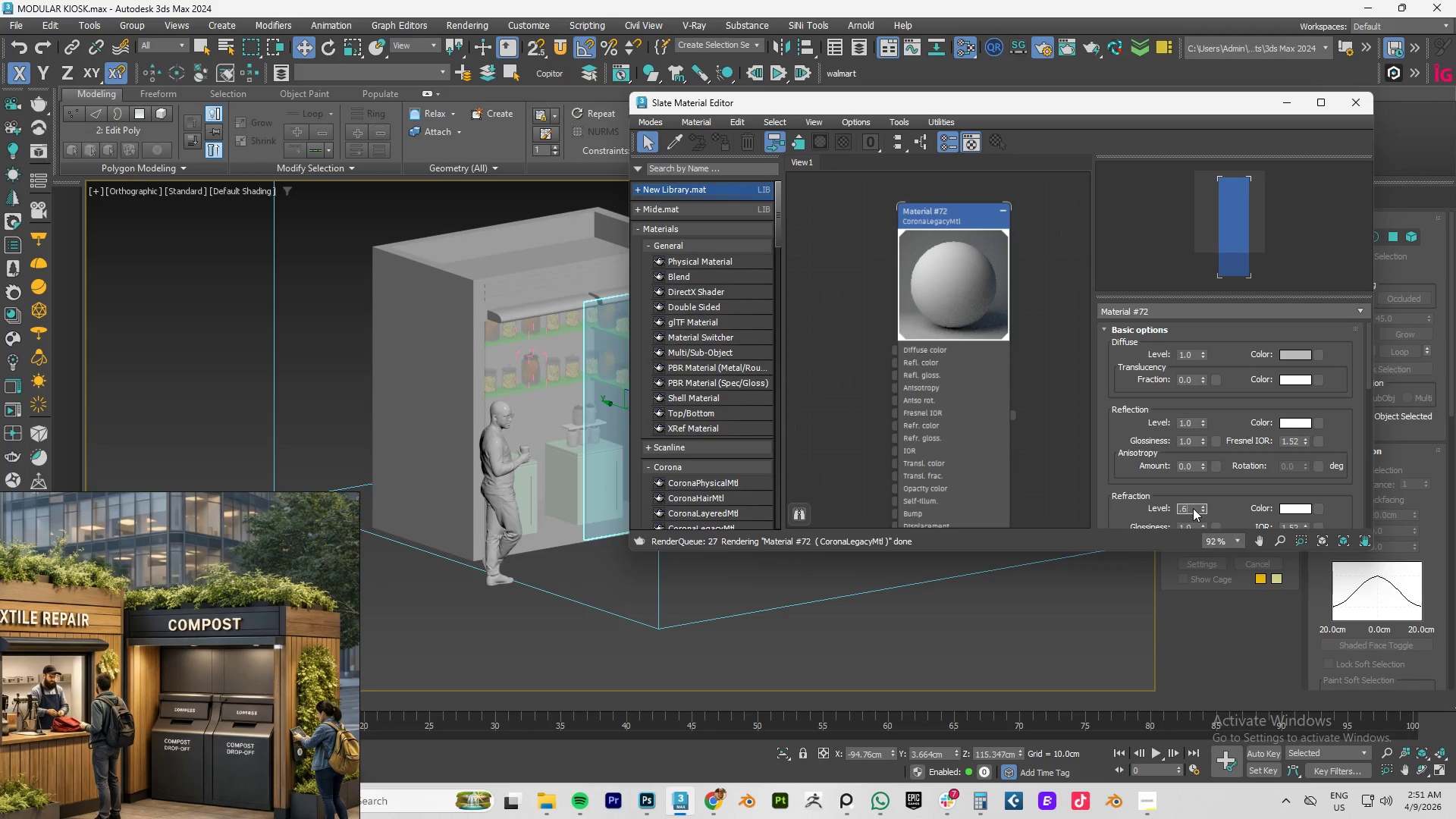 
key(Numpad5)
 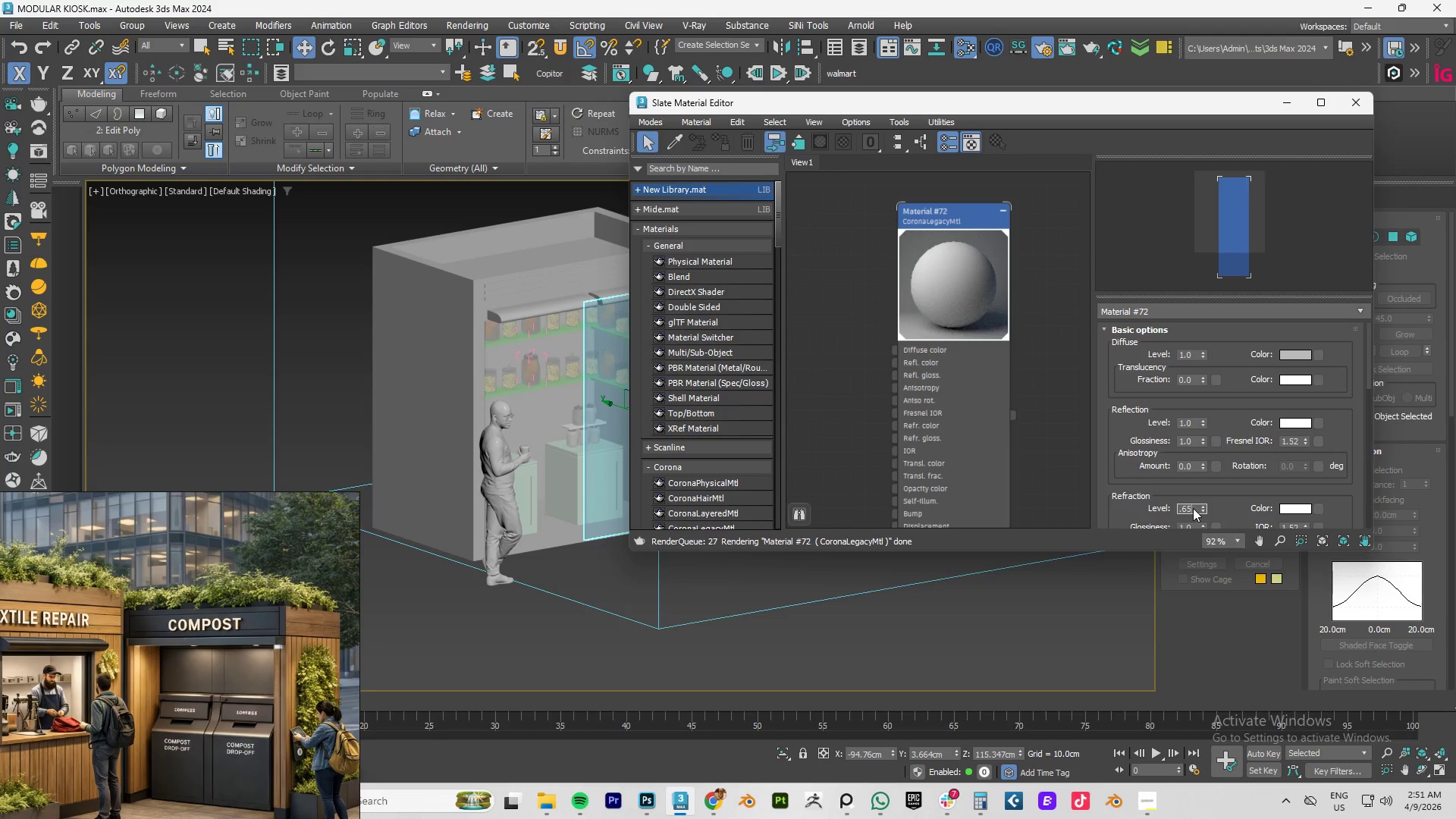 
key(NumpadEnter)
 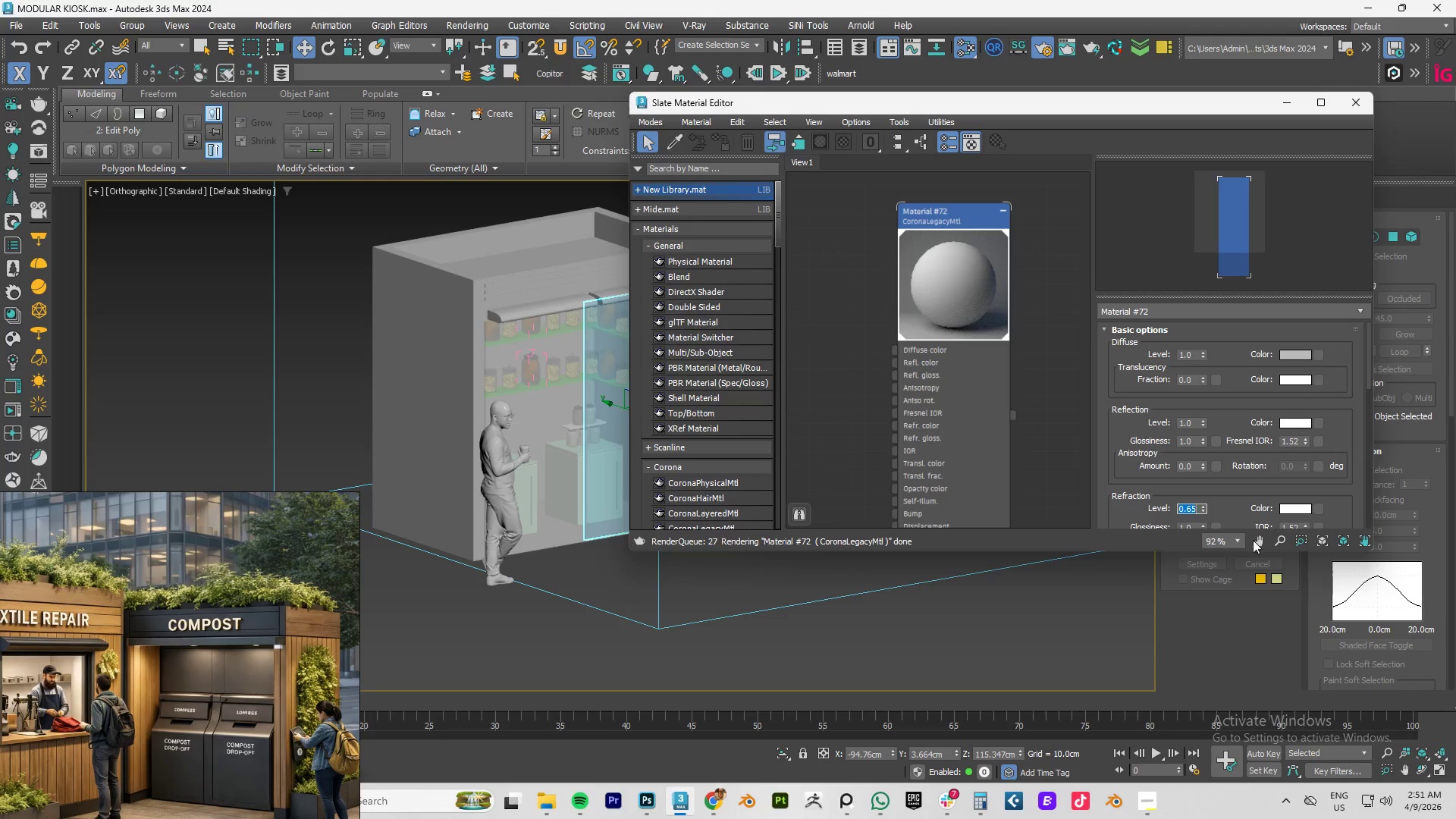 
scroll: coordinate [1216, 485], scroll_direction: down, amount: 4.0
 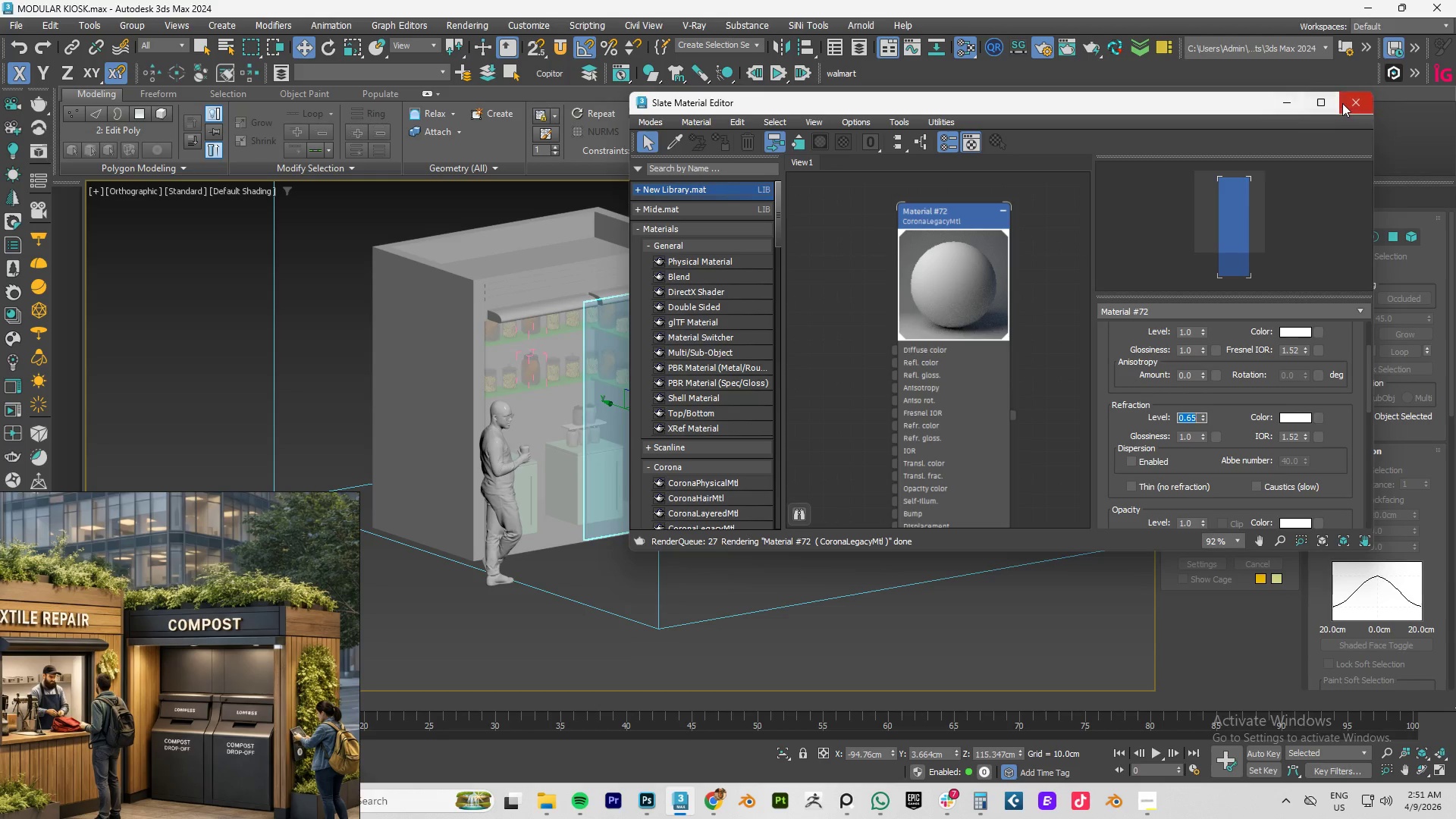 
left_click([1286, 107])
 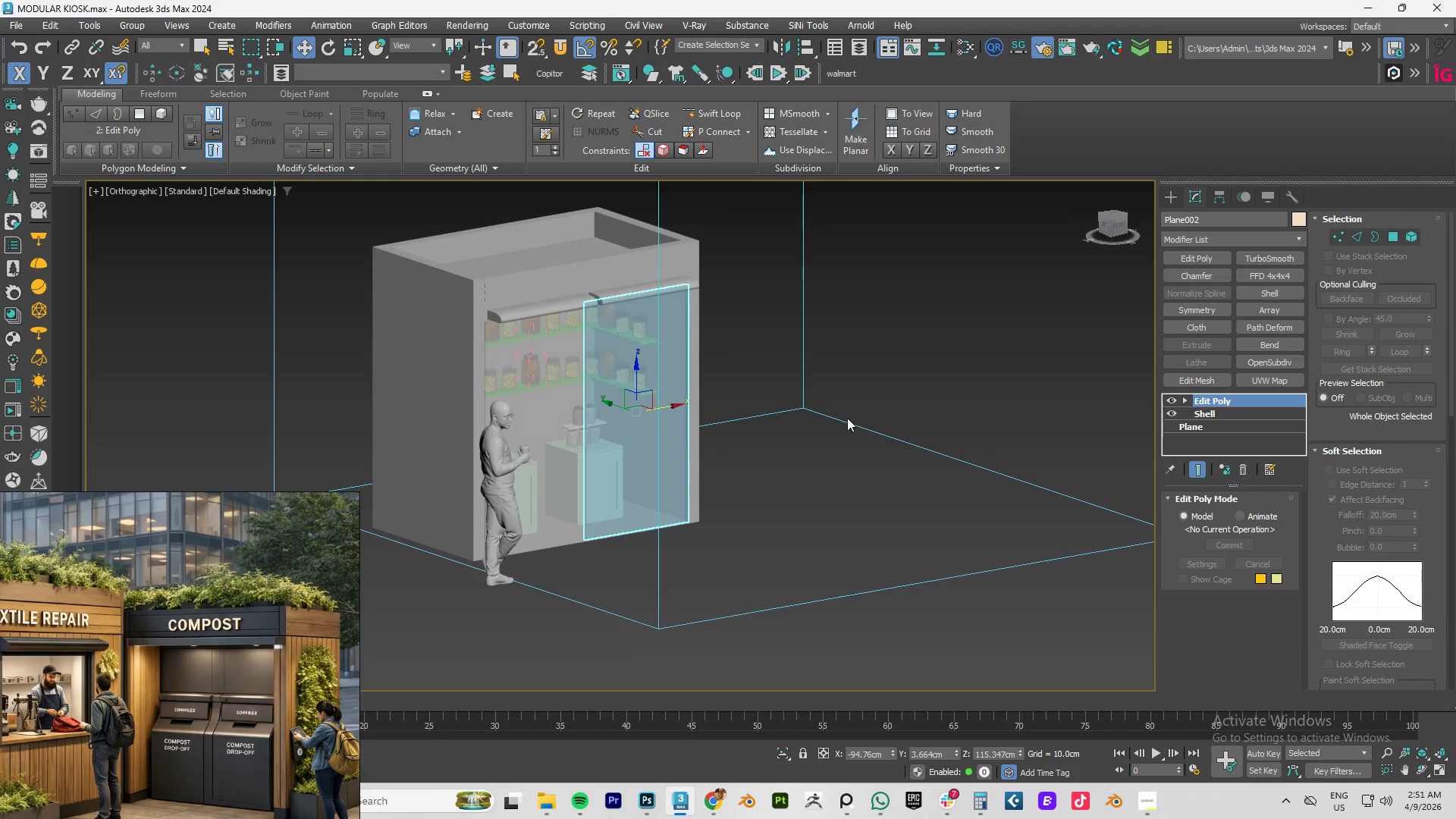 
key(F4)
 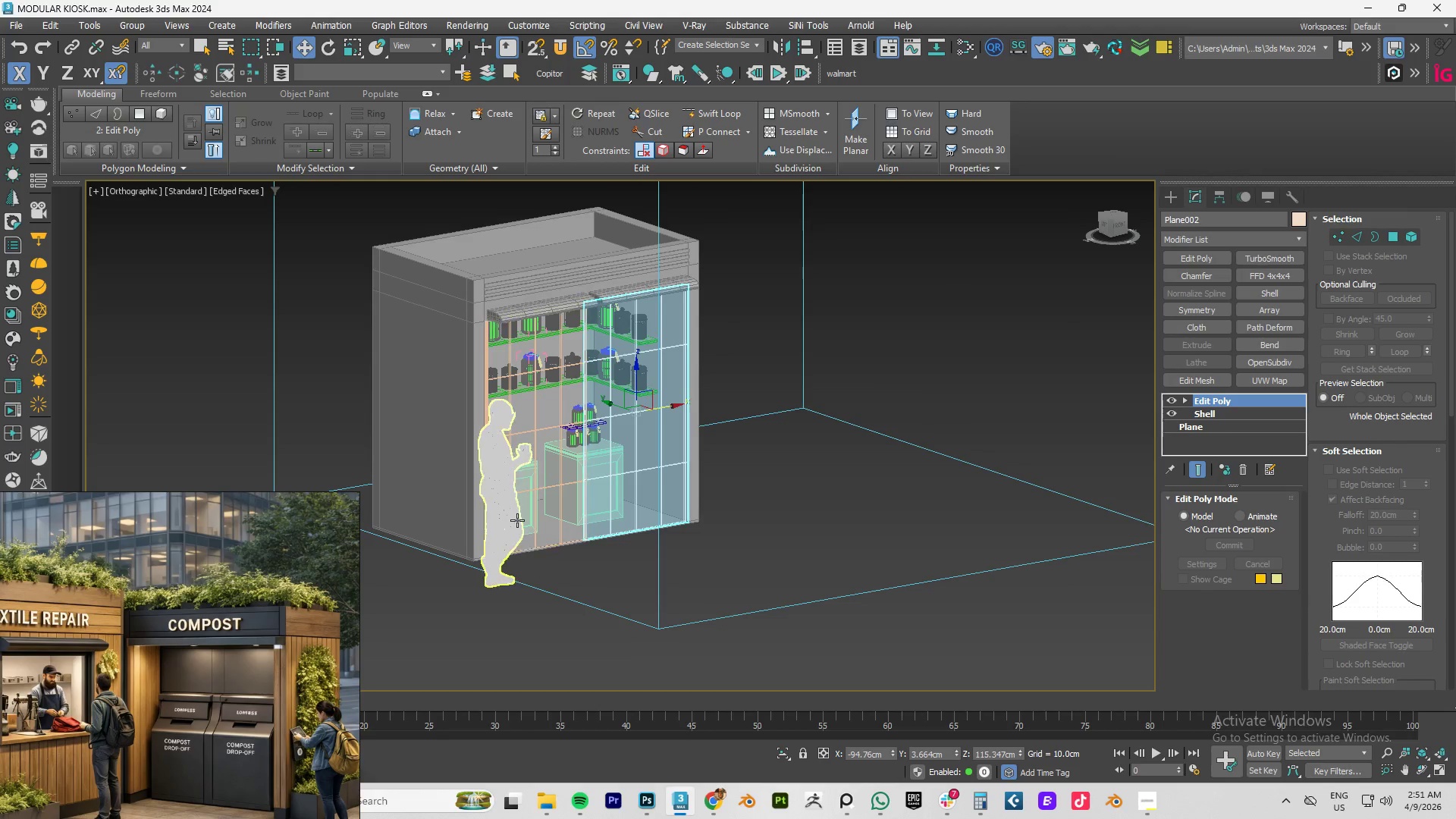 
key(F3)
 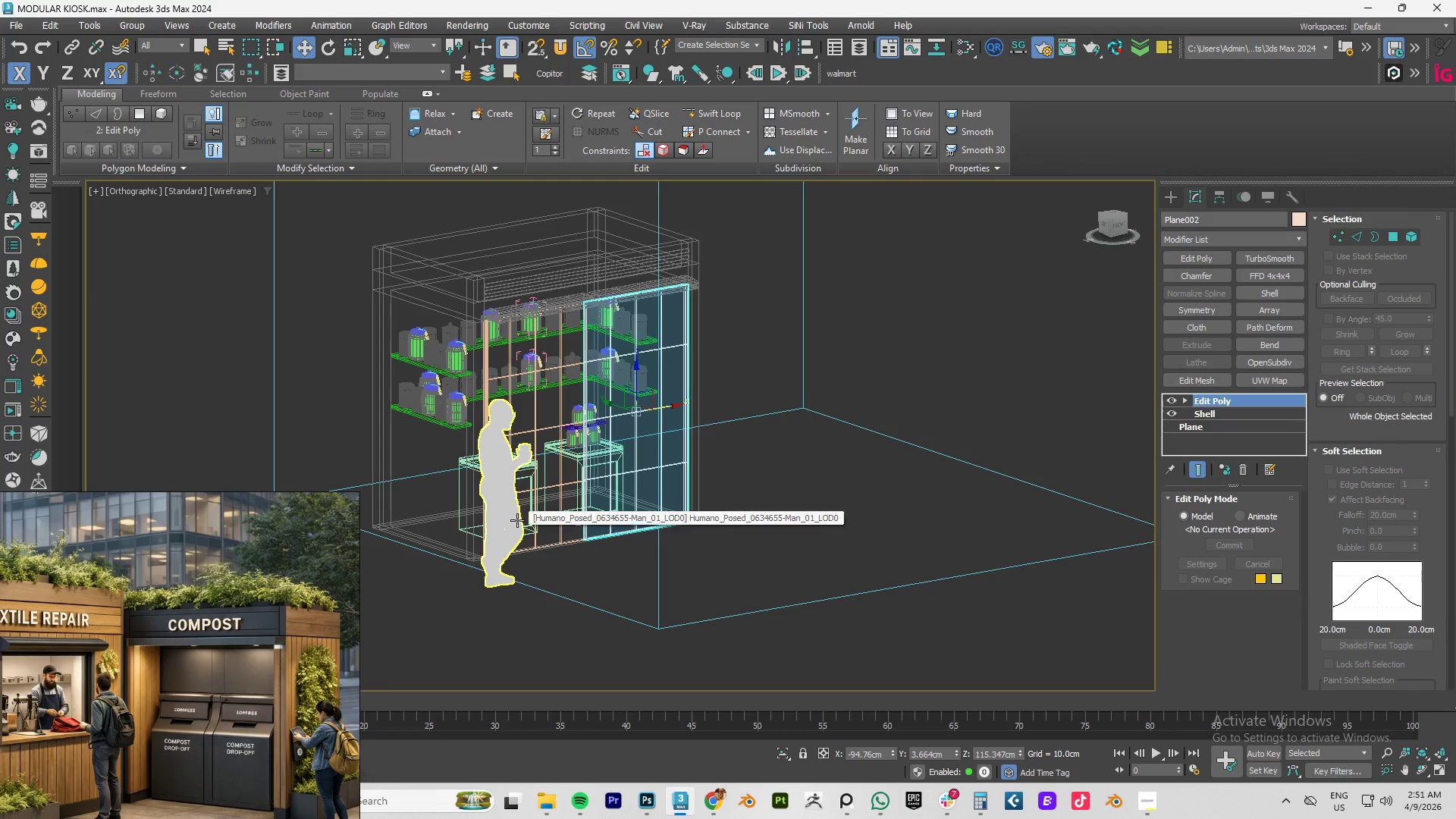 
key(F4)
 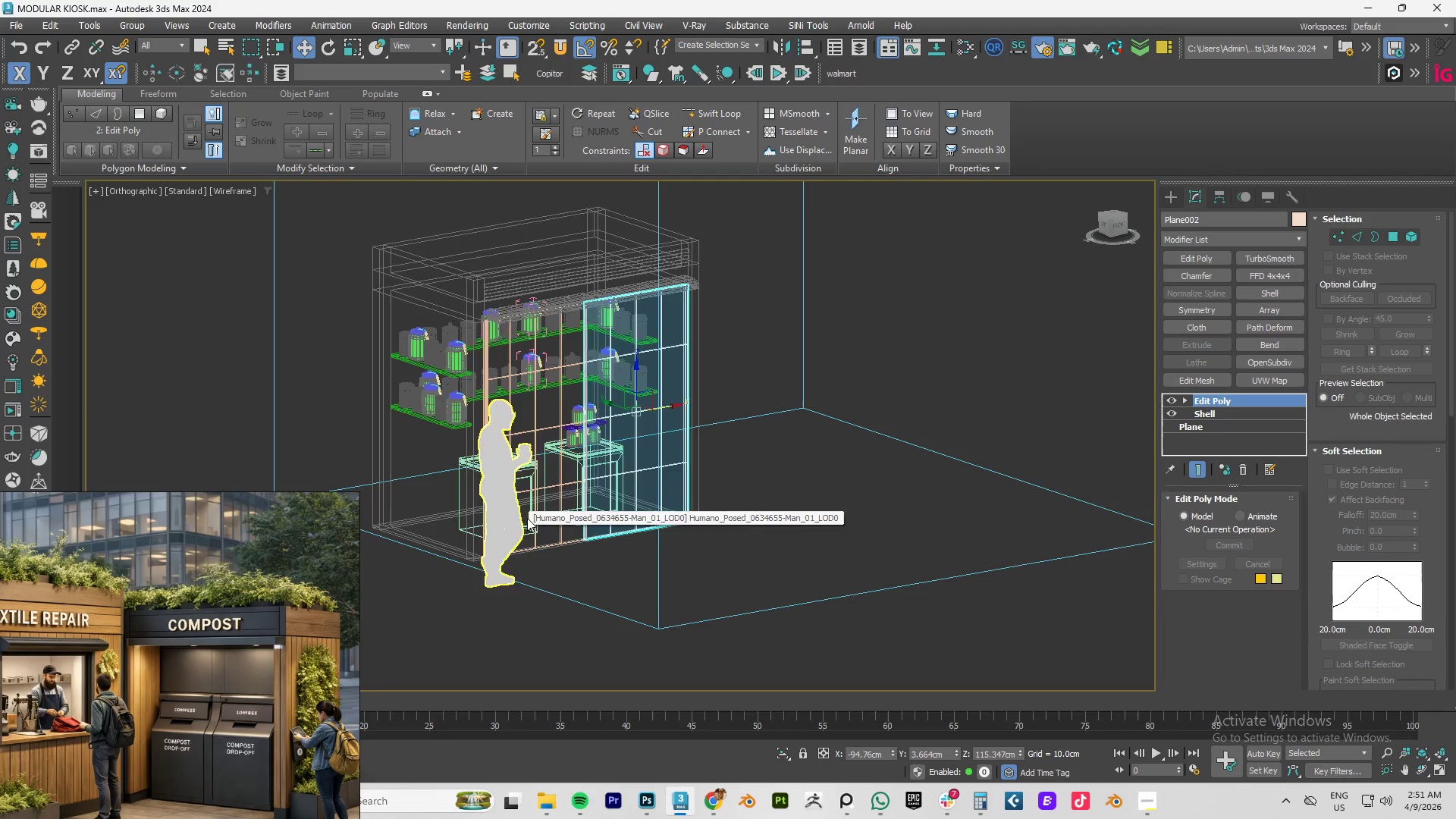 
key(F3)
 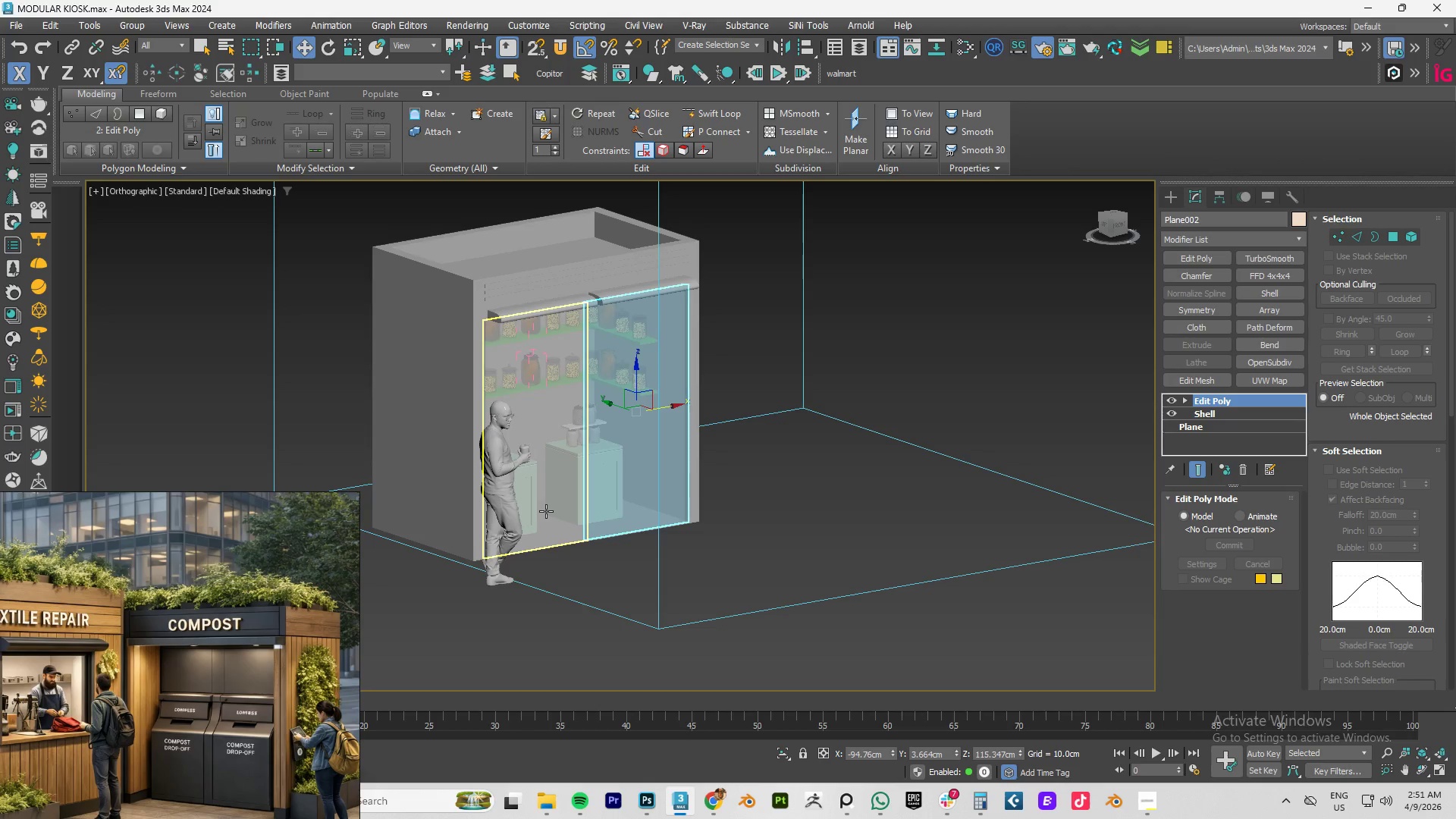 
key(F4)
 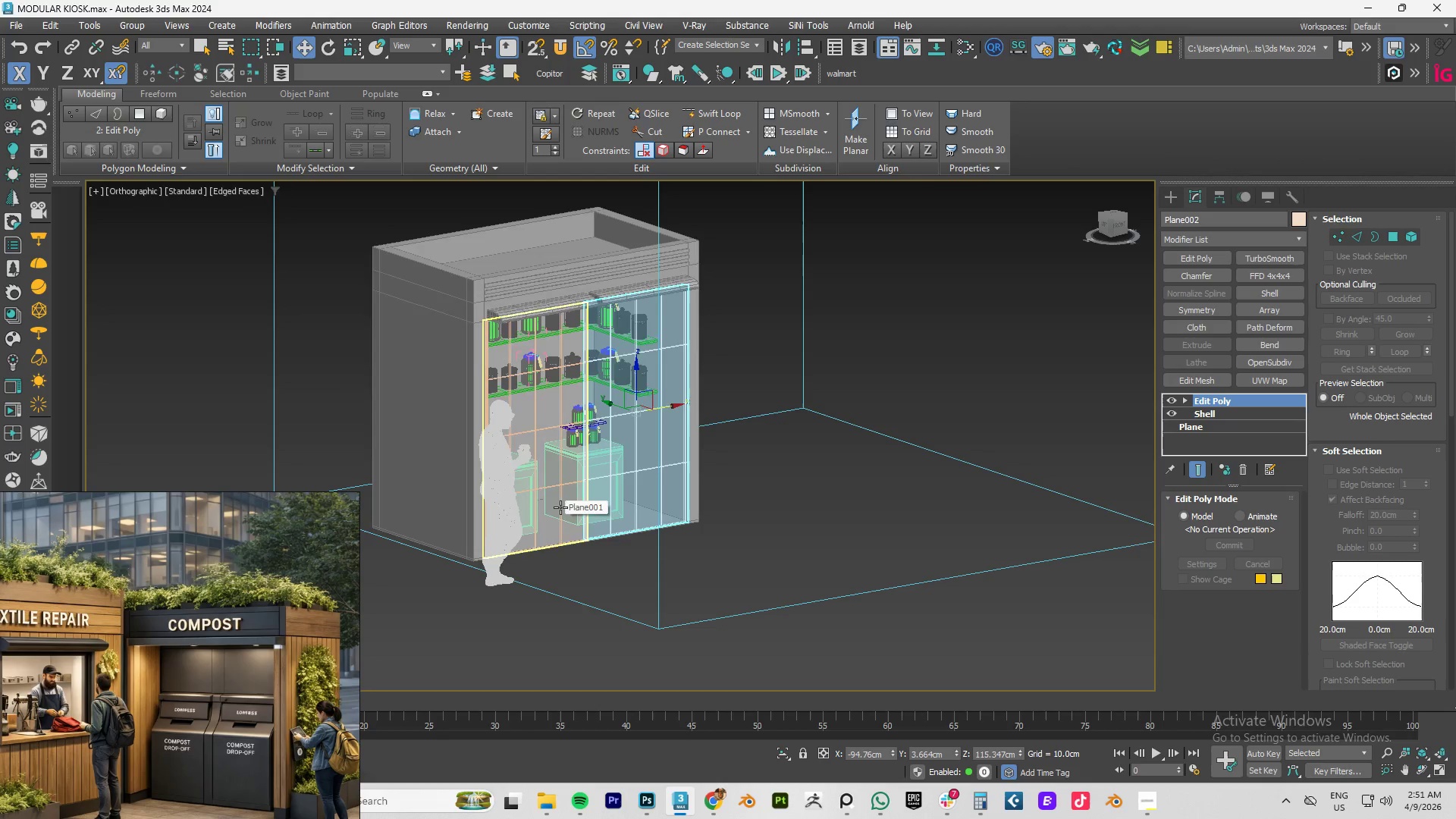 
key(F4)
 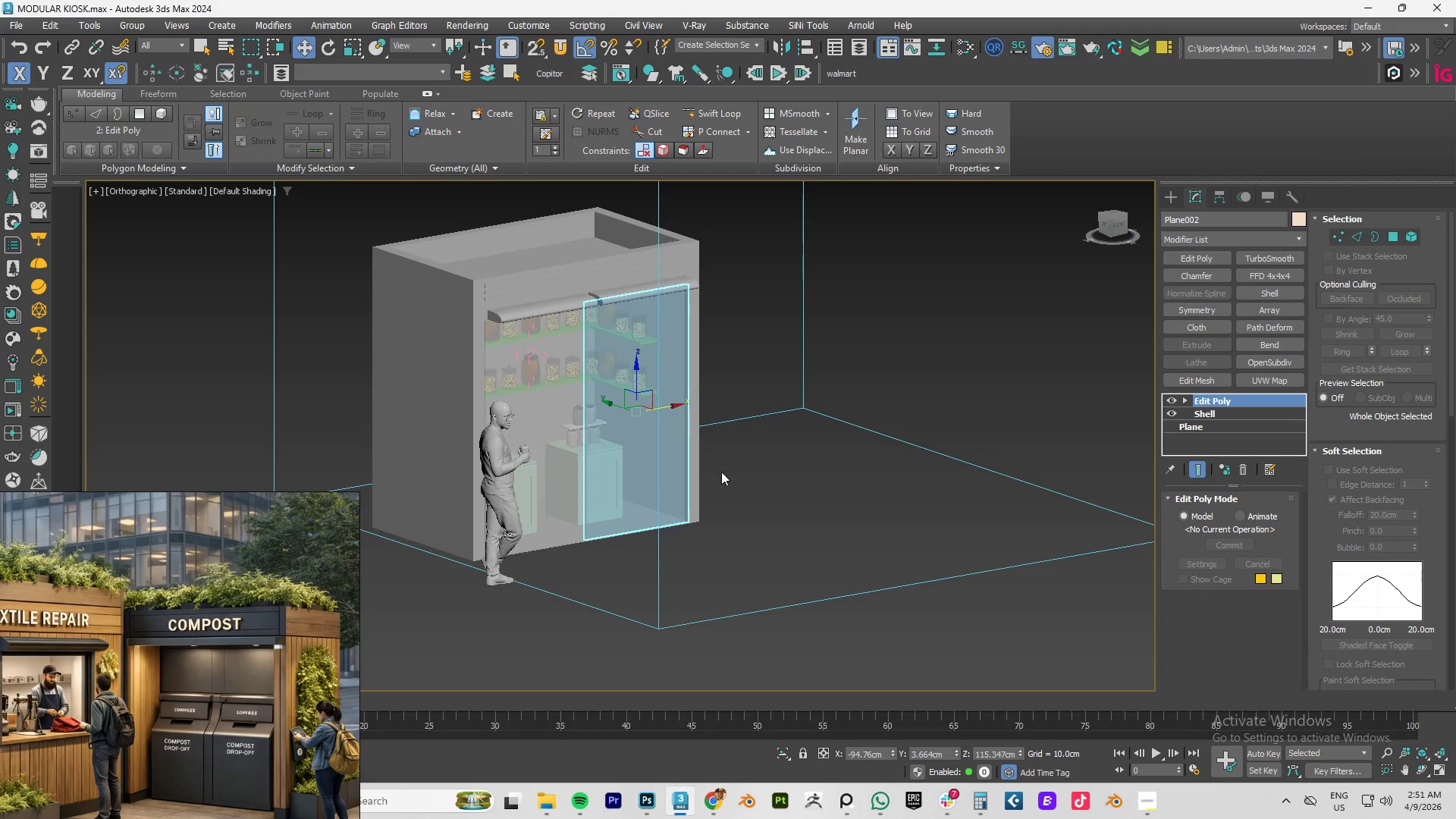 
left_click([762, 463])
 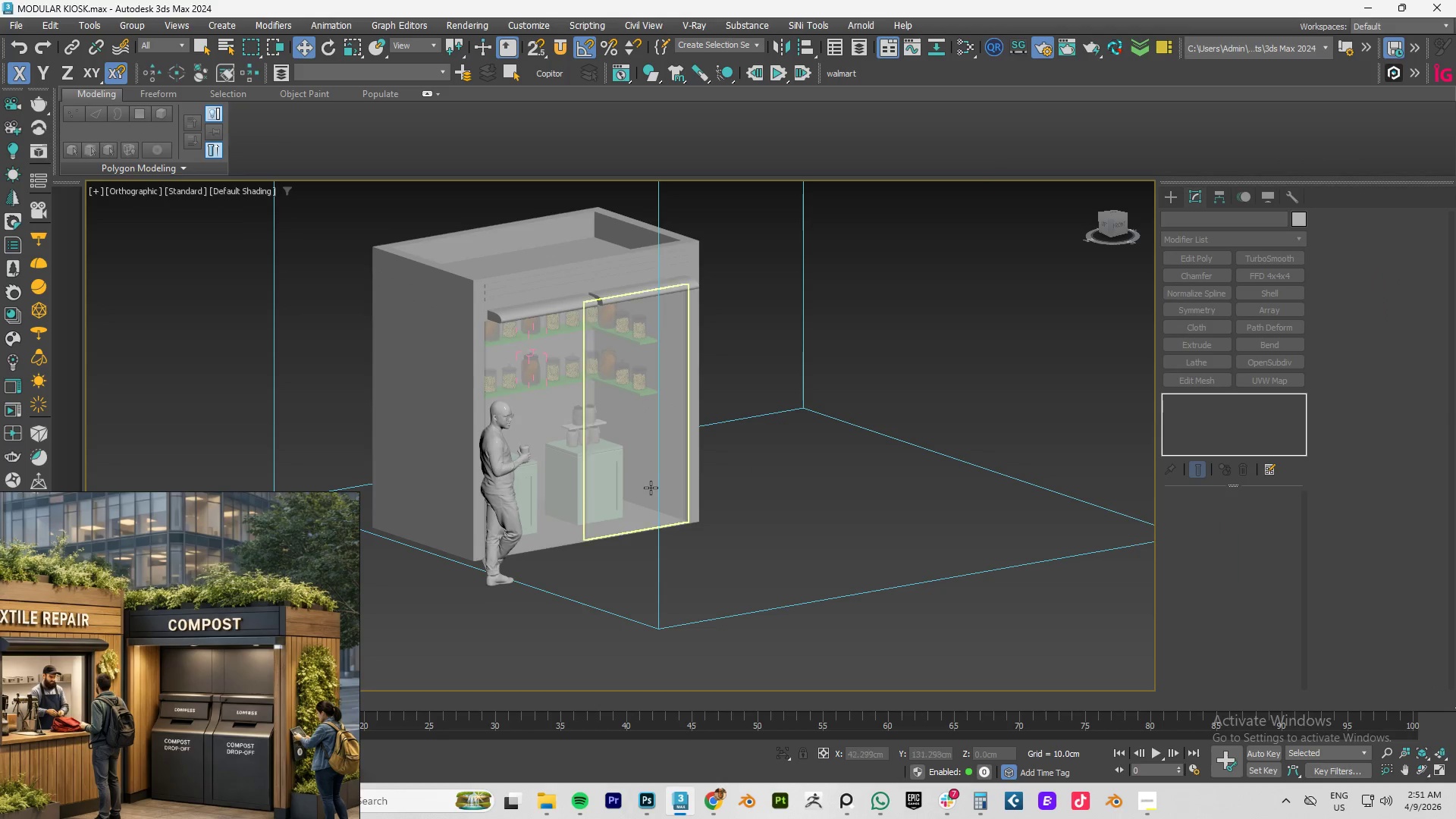 
hold_key(key=AltLeft, duration=0.77)
 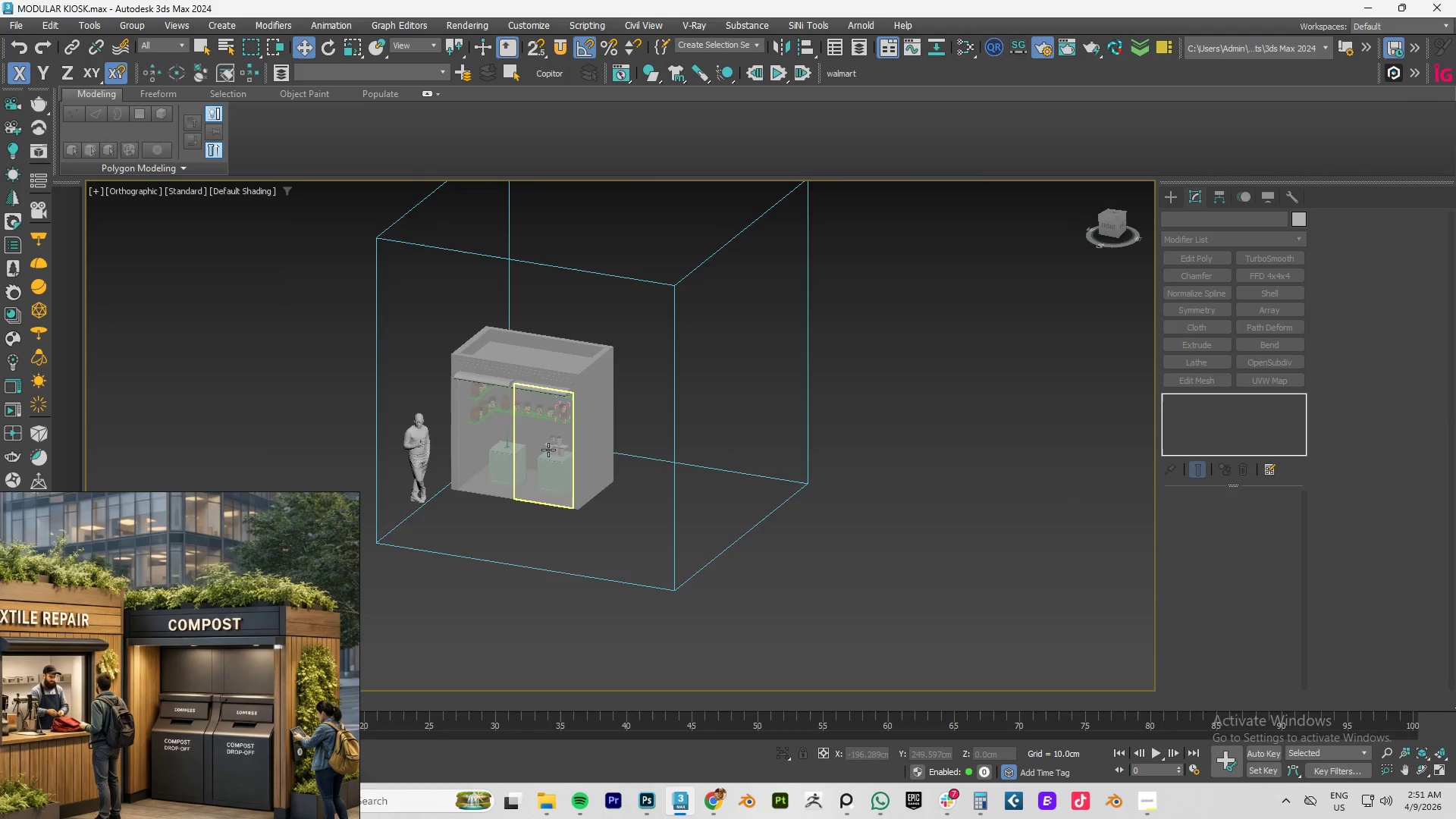 
scroll: coordinate [644, 488], scroll_direction: down, amount: 2.0
 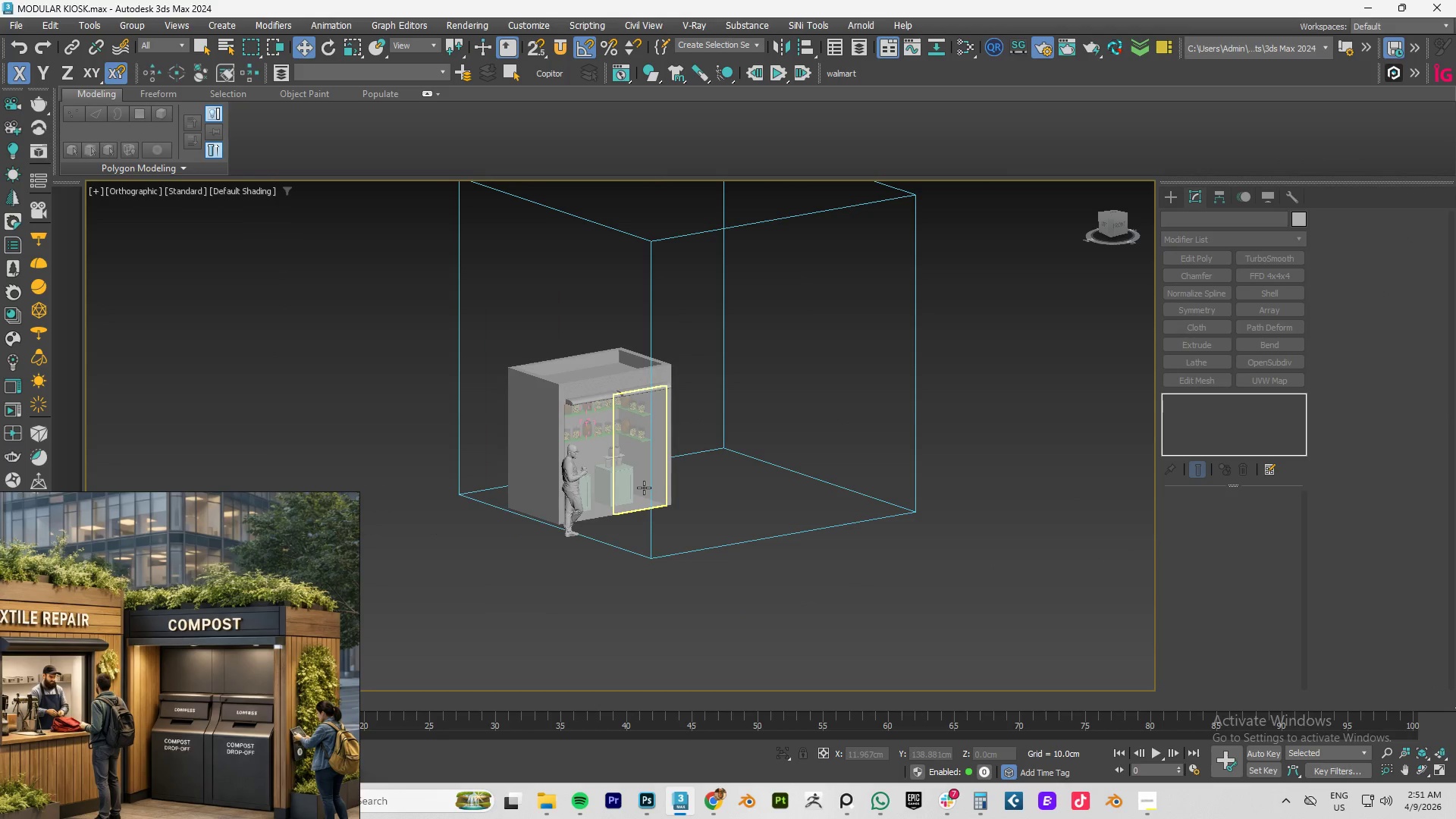 
hold_key(key=AltLeft, duration=1.52)
 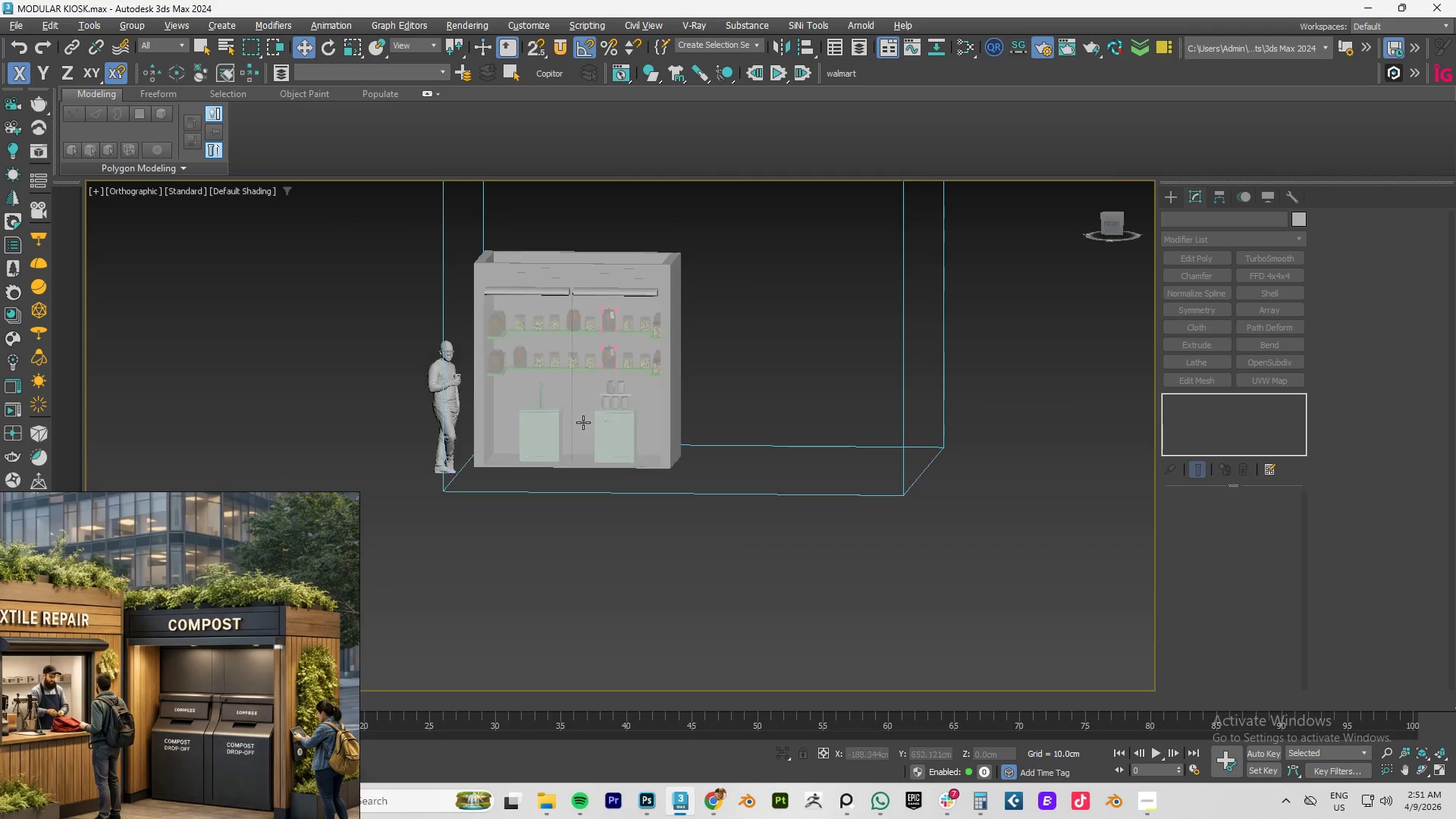 
scroll: coordinate [551, 447], scroll_direction: up, amount: 1.0
 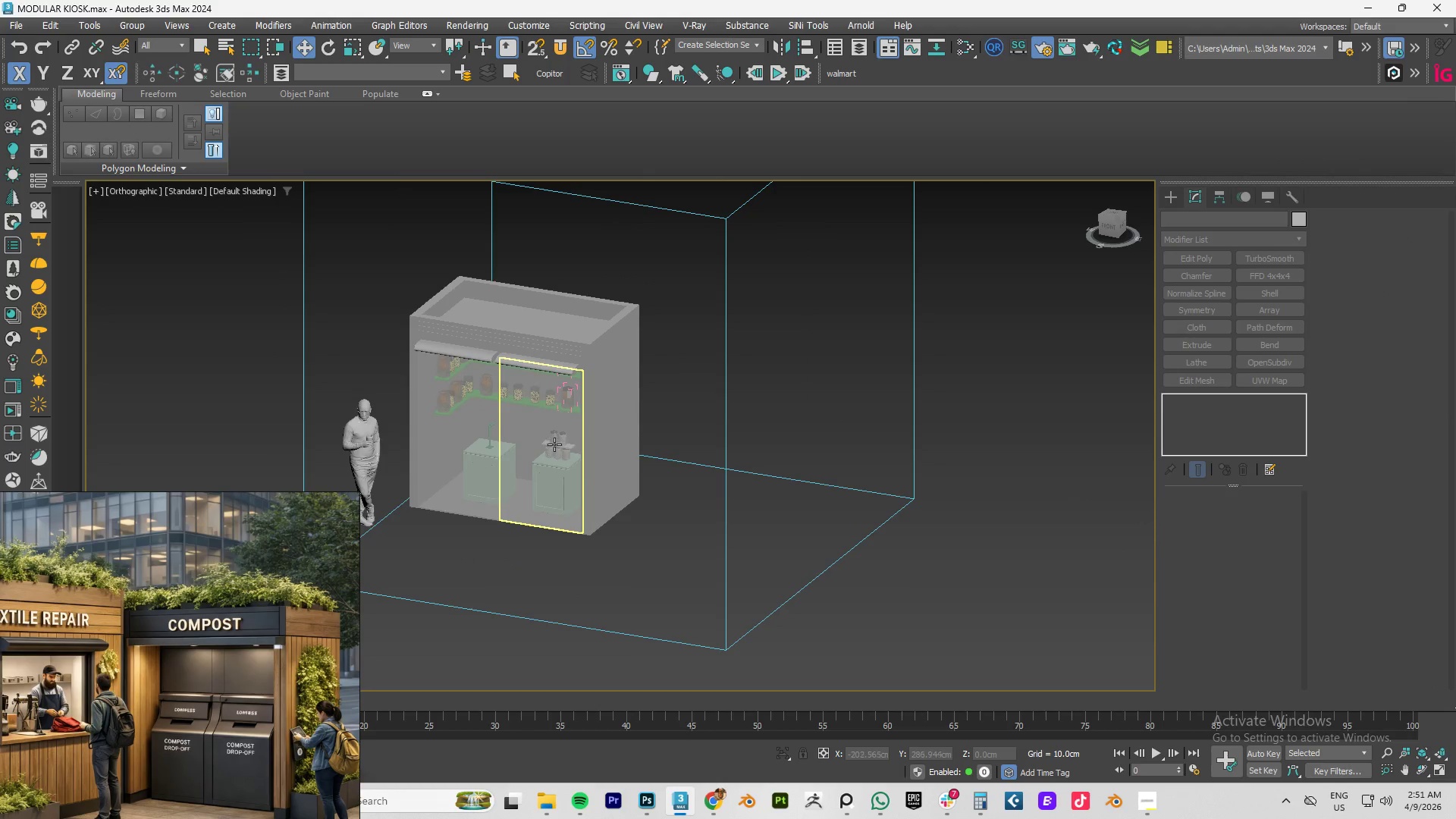 
key(Alt+AltLeft)
 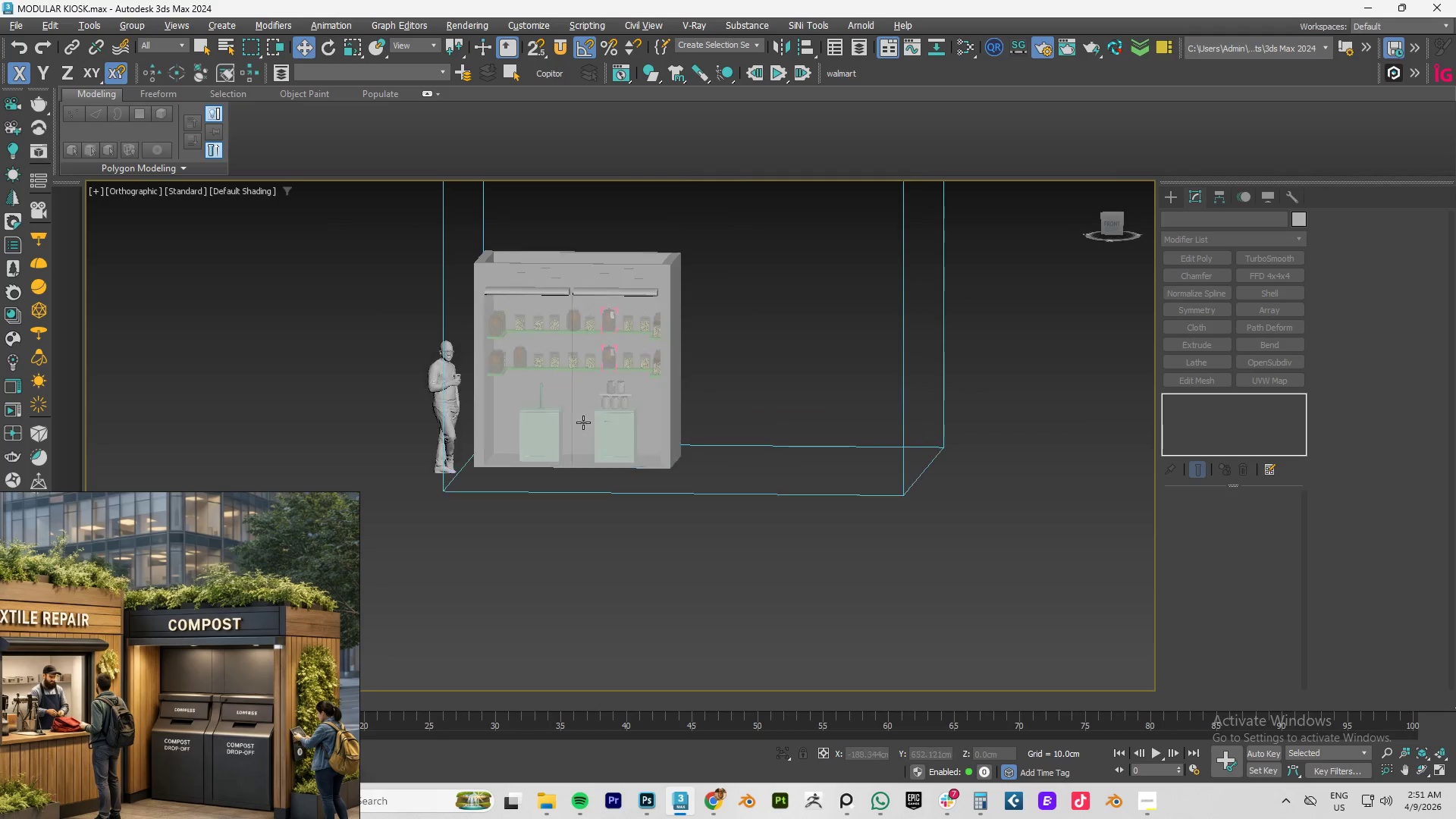 
key(Alt+AltLeft)
 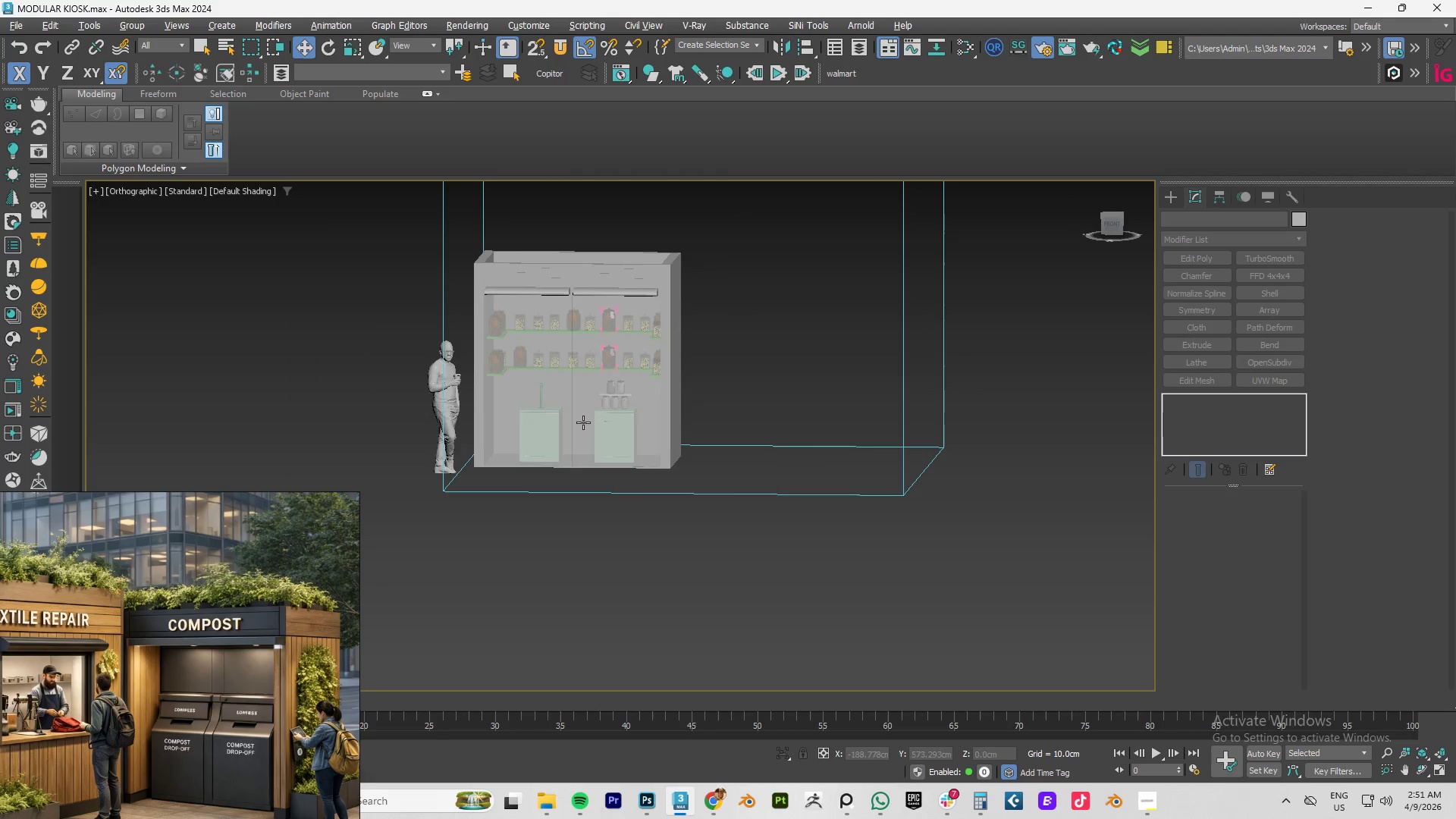 
key(Alt+AltLeft)
 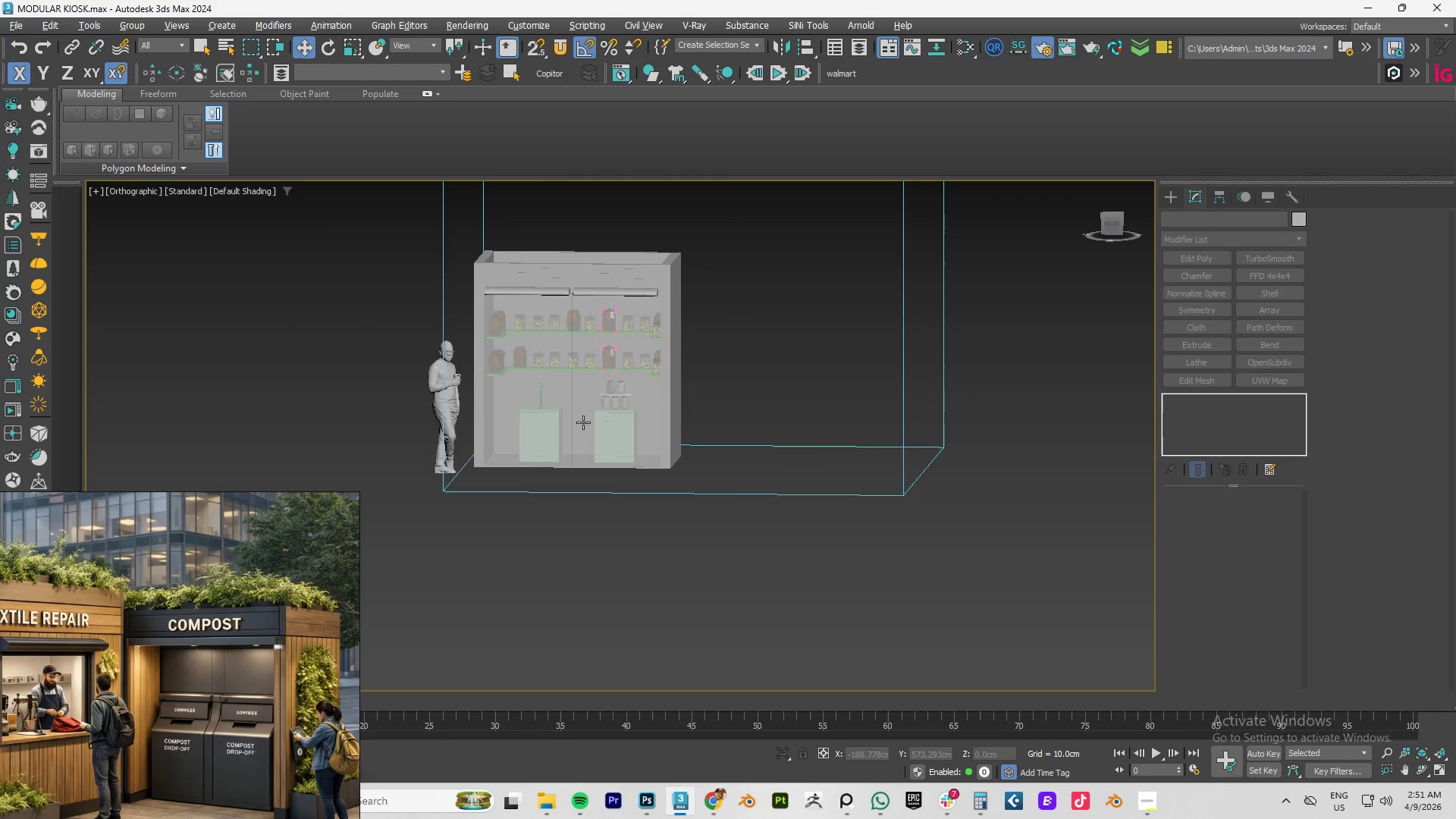 
key(Alt+AltLeft)
 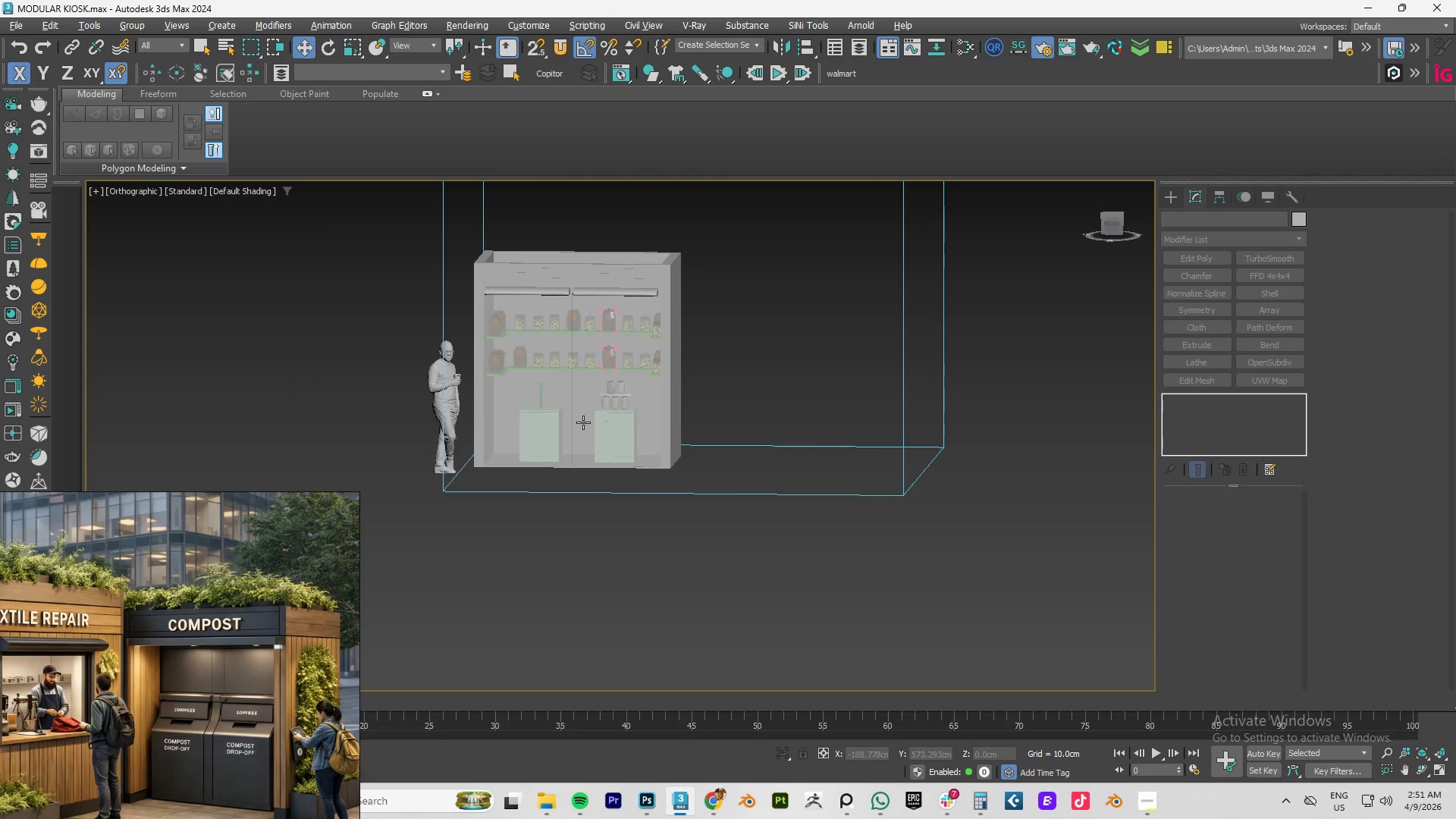 
key(Alt+AltLeft)
 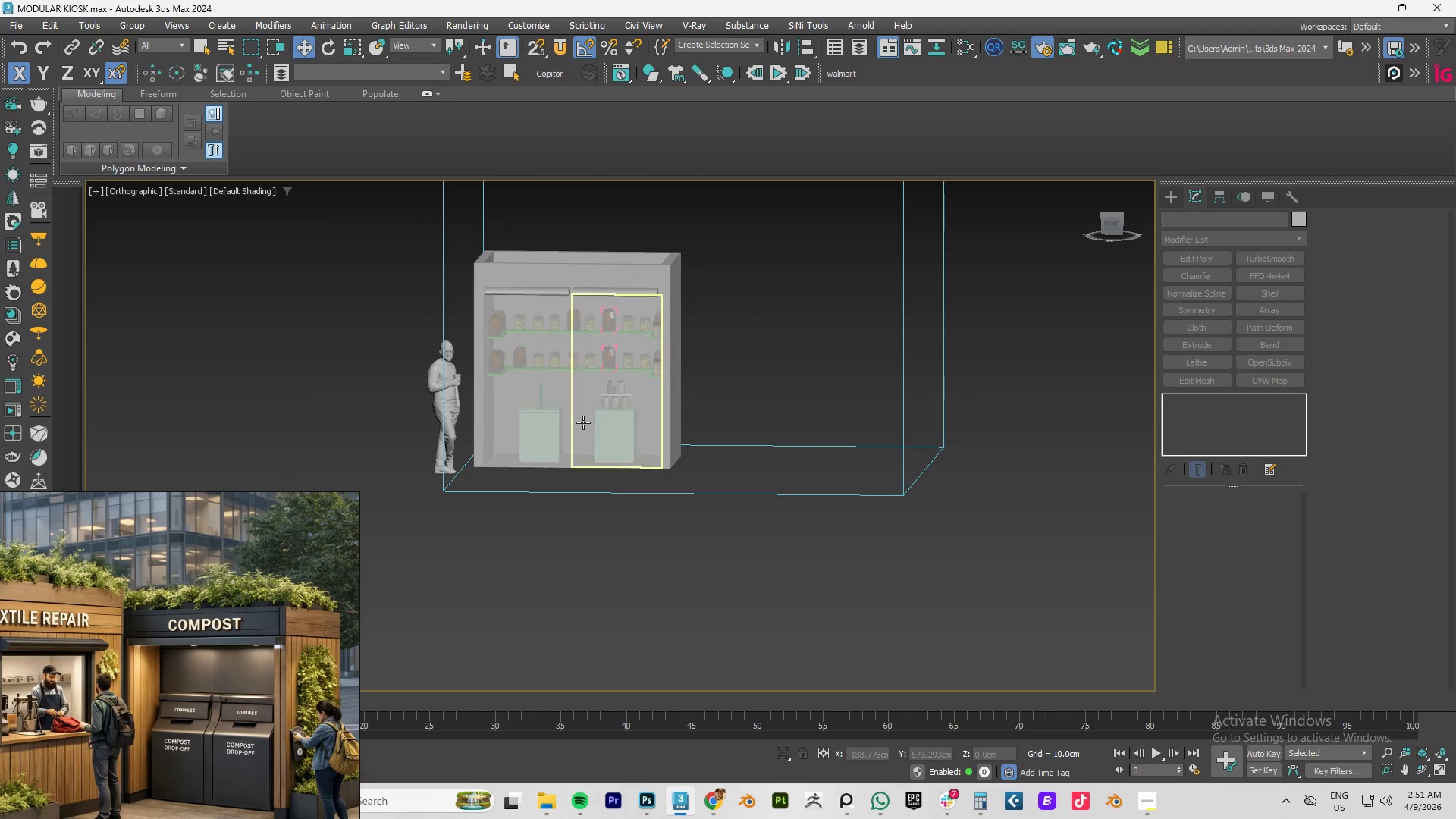 
hold_key(key=ControlLeft, duration=0.88)
 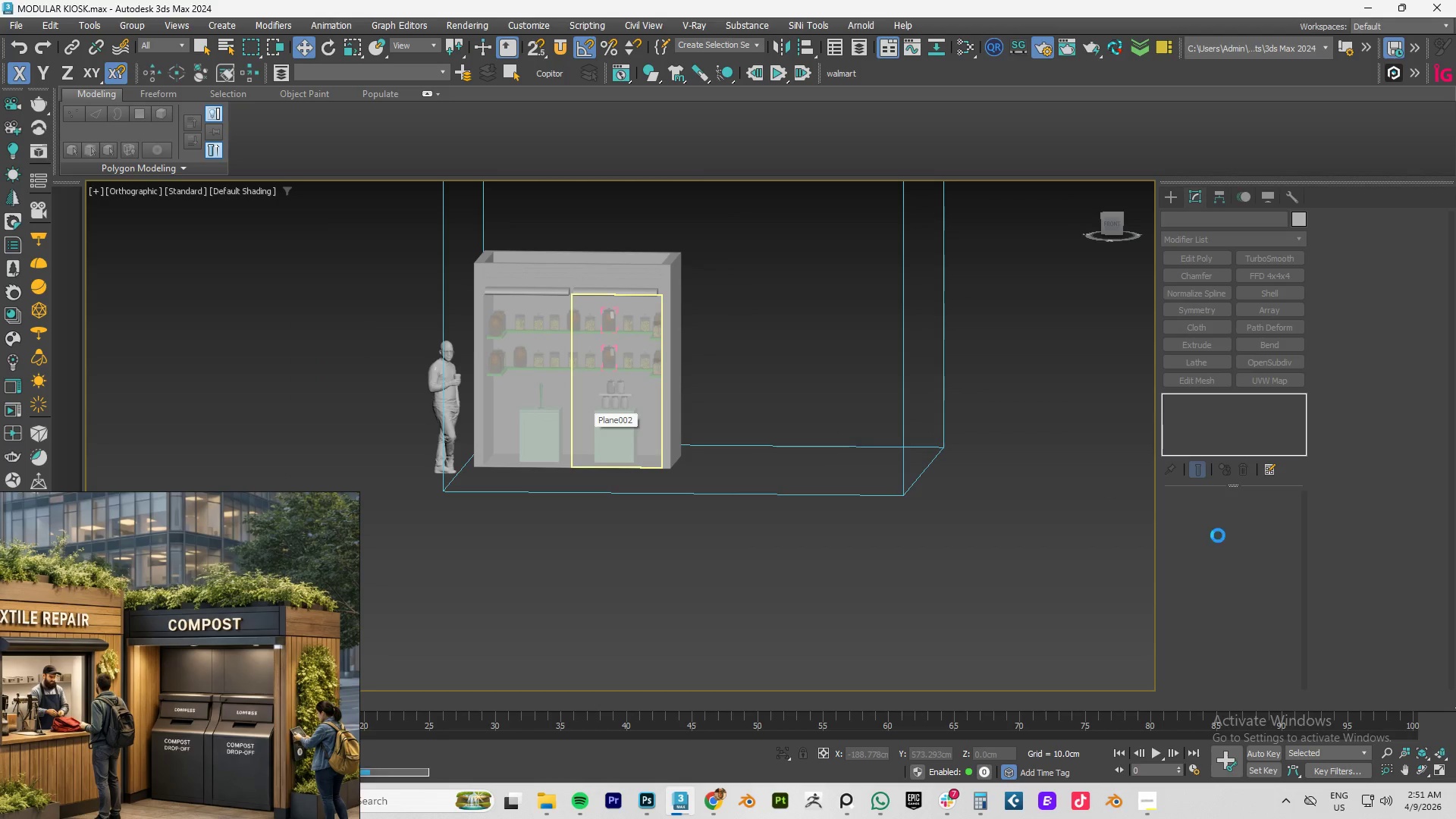 